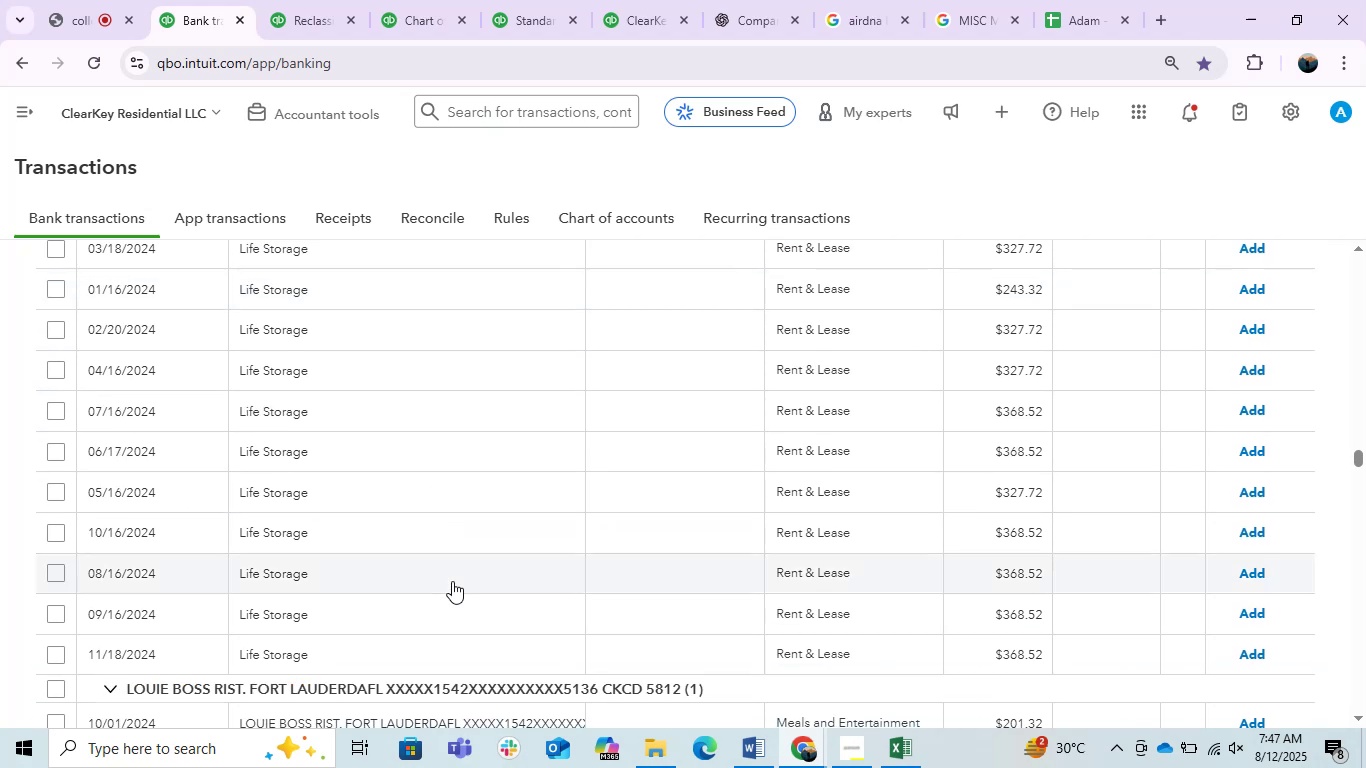 
scroll: coordinate [452, 581], scroll_direction: up, amount: 1.0
 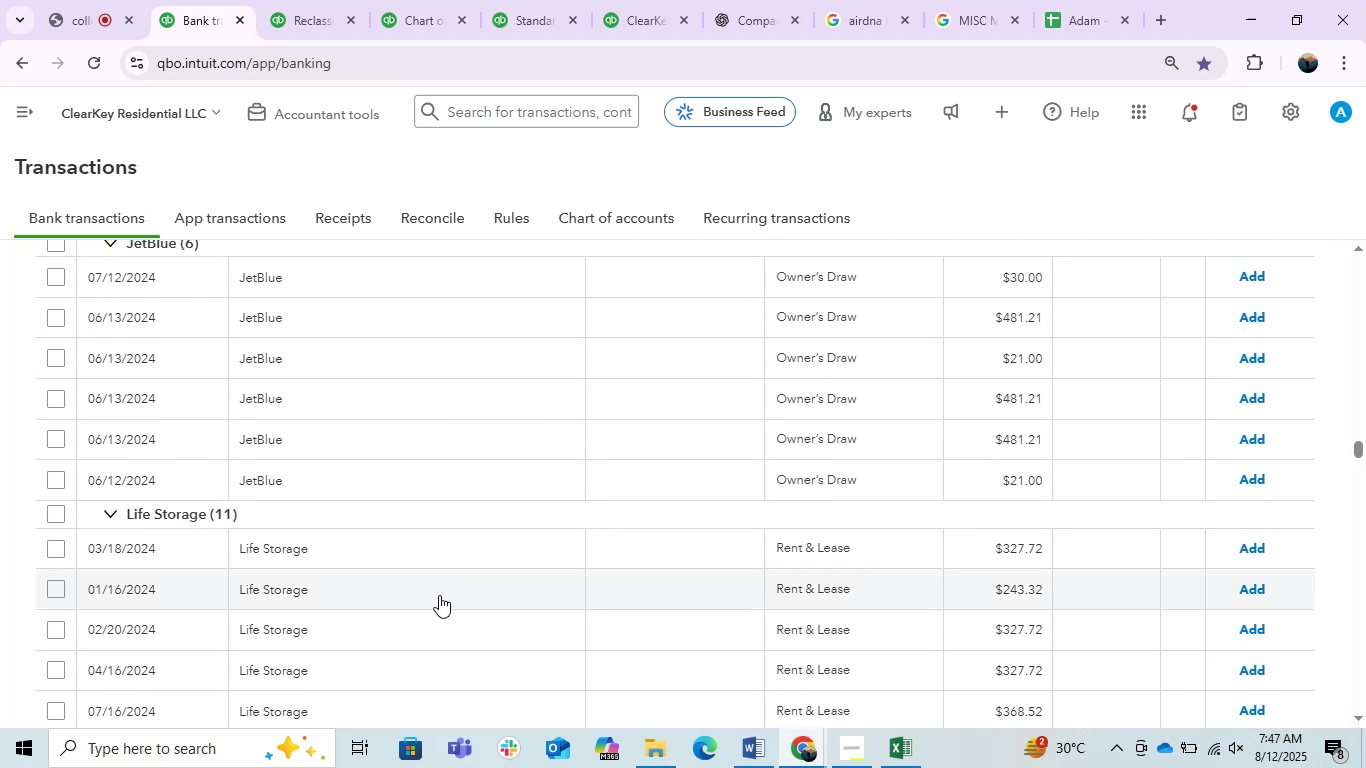 
left_click([60, 5])
 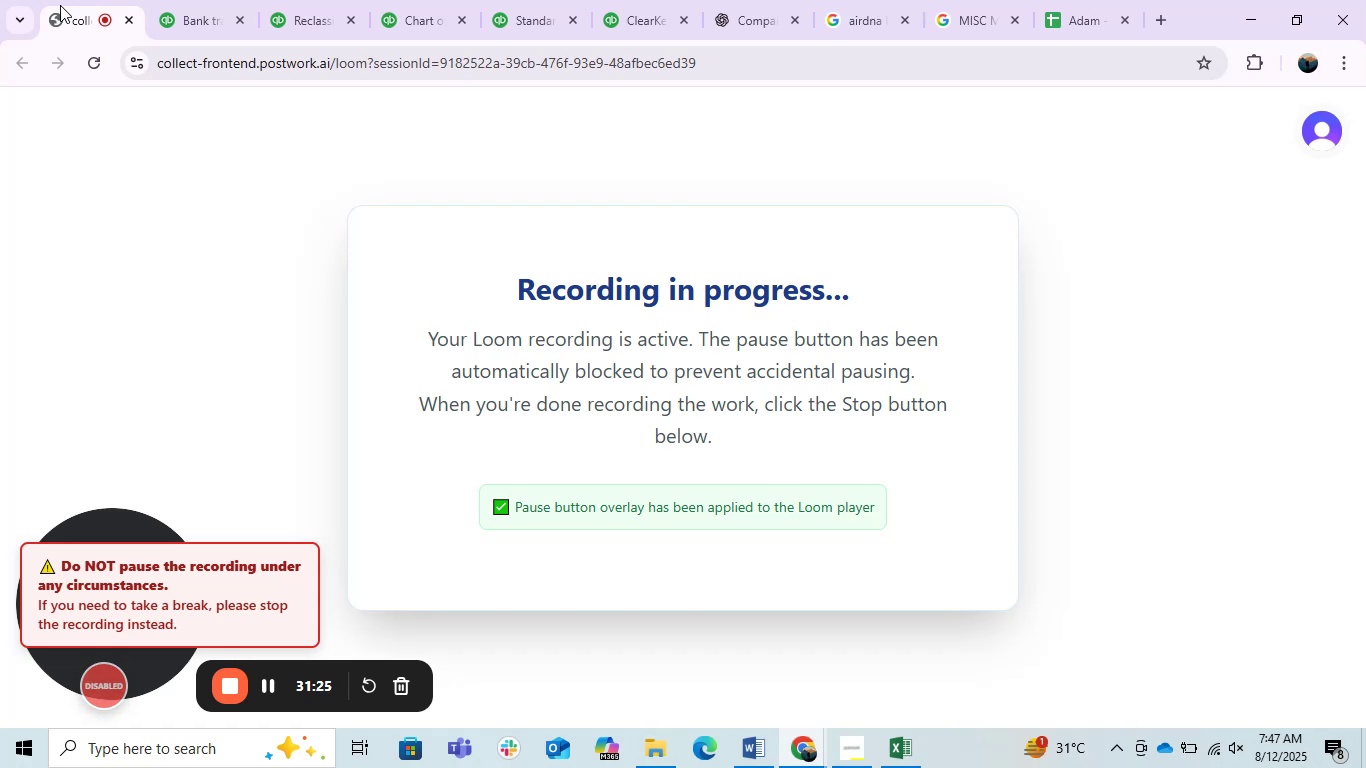 
wait(22.03)
 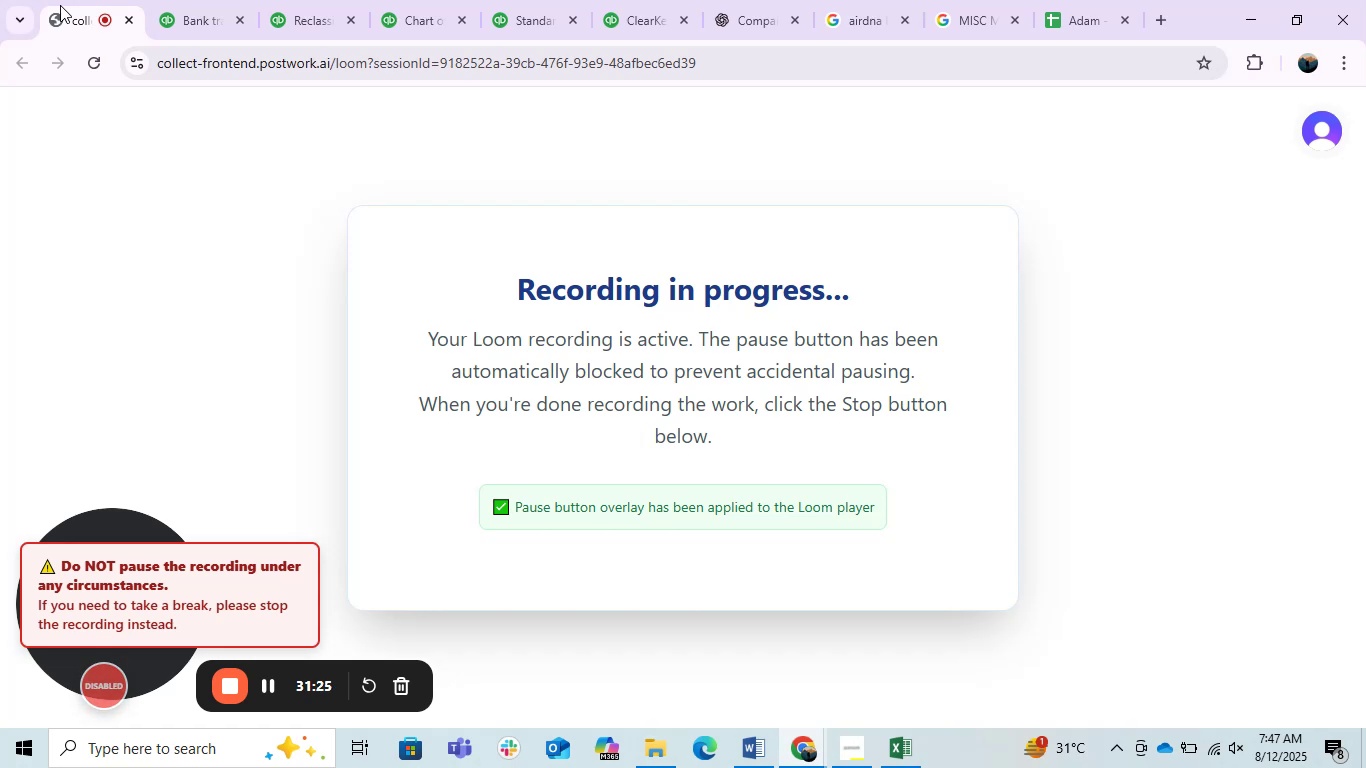 
left_click([203, 0])
 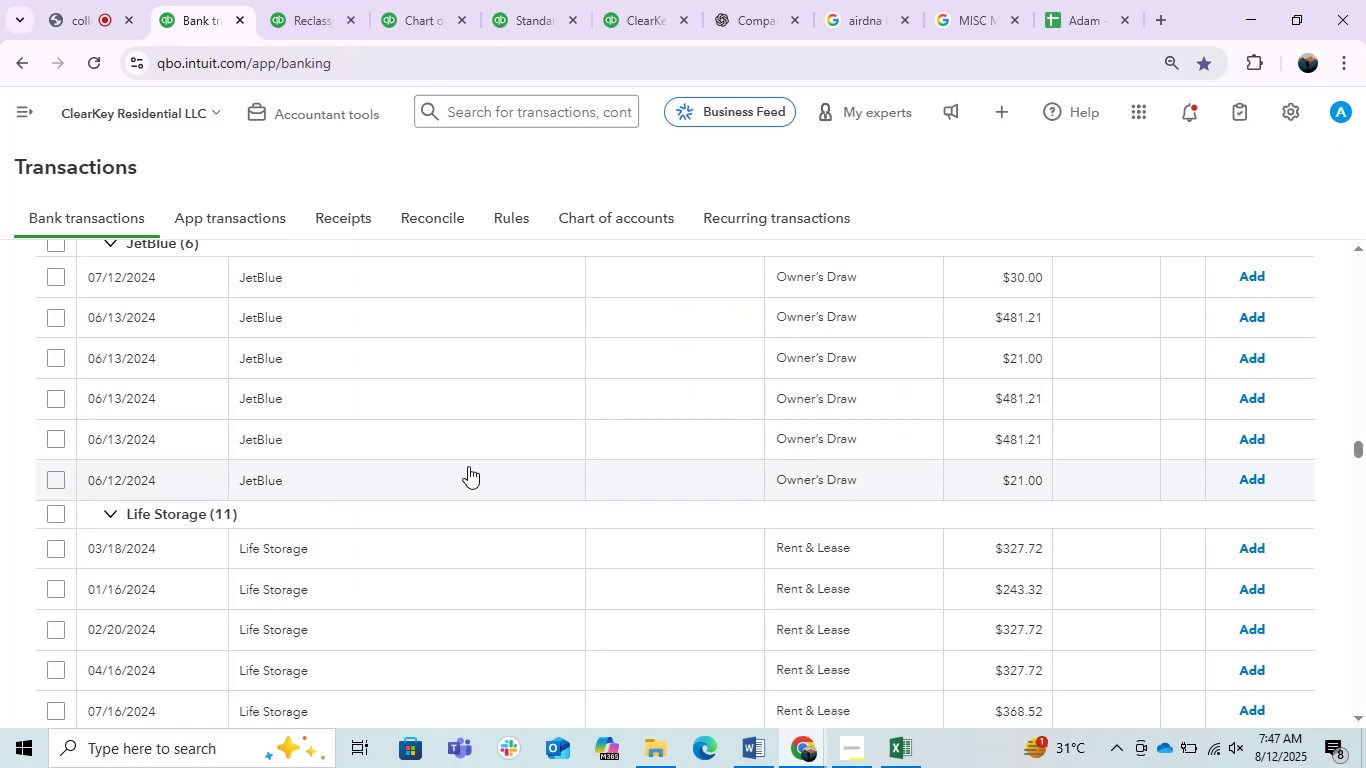 
left_click([399, 561])
 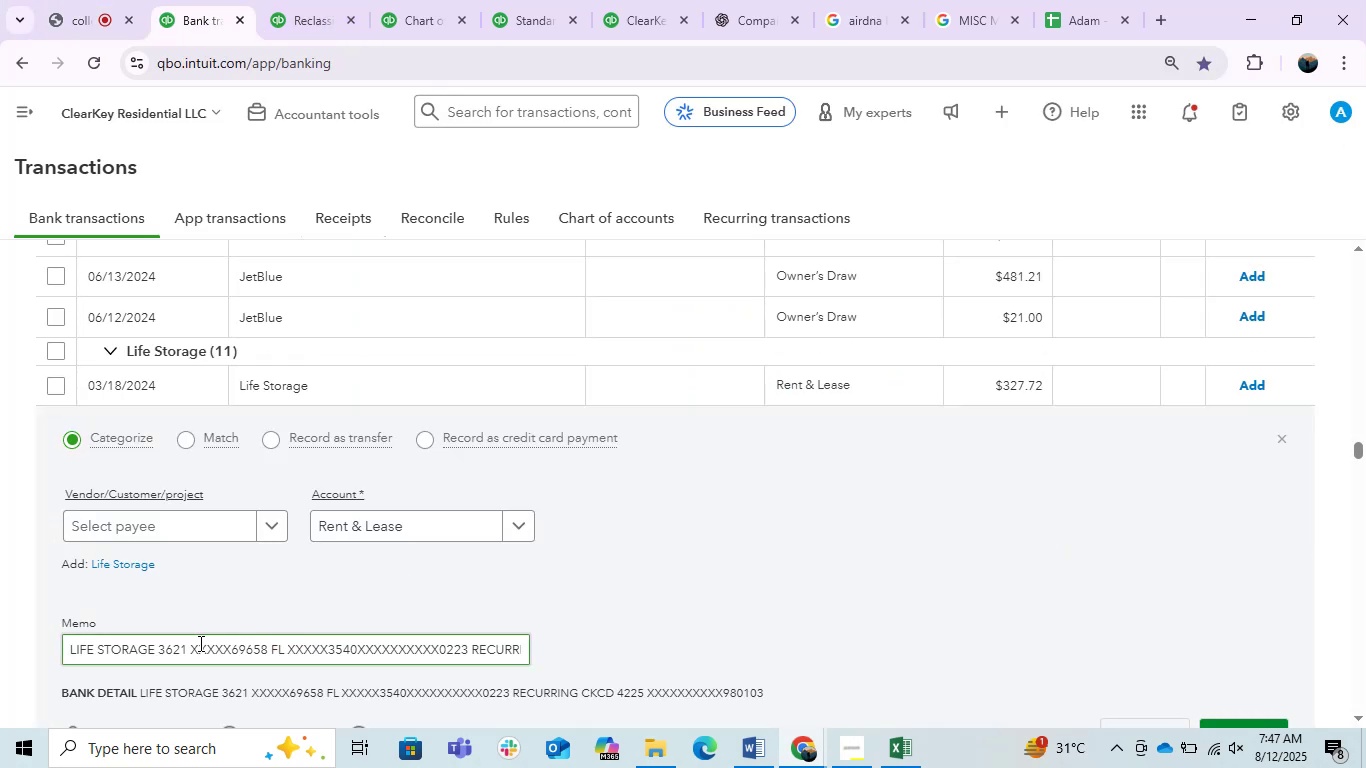 
double_click([209, 650])
 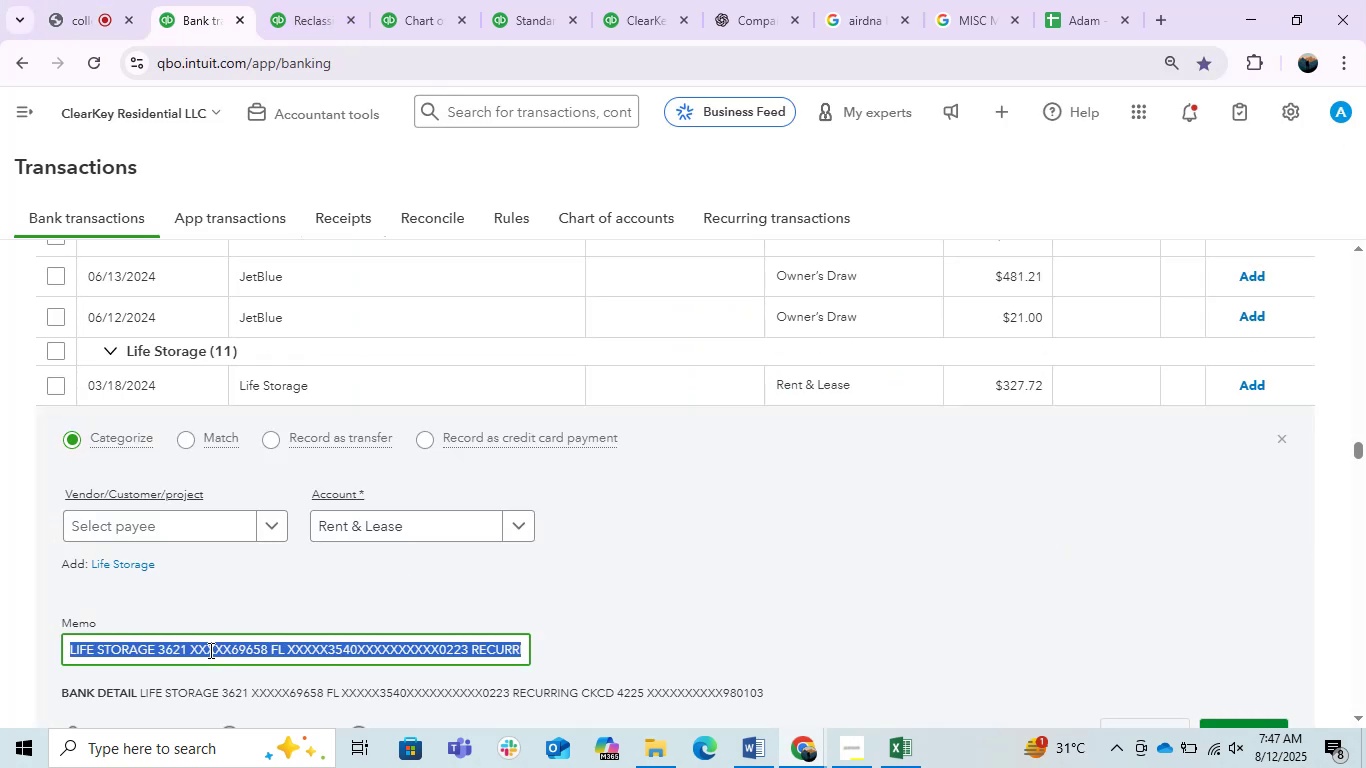 
triple_click([209, 650])
 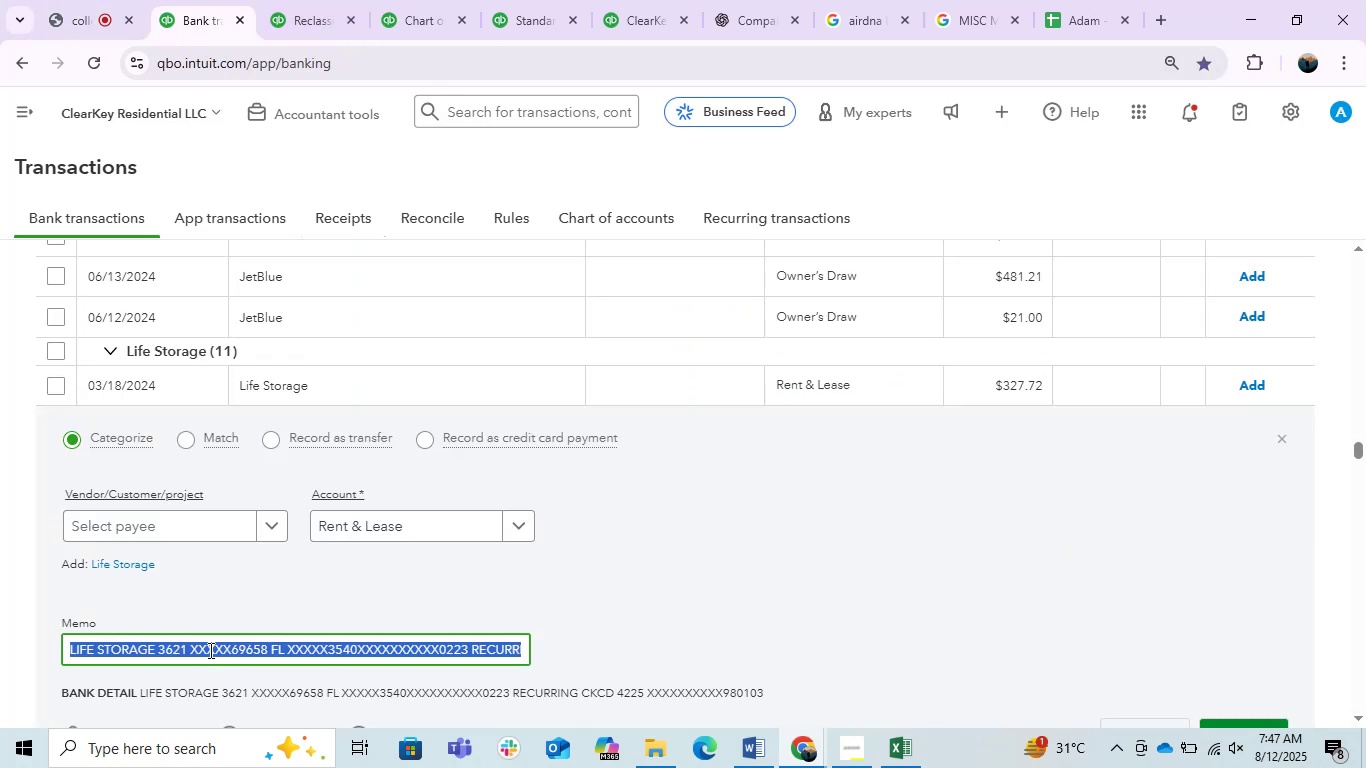 
key(Control+C)
 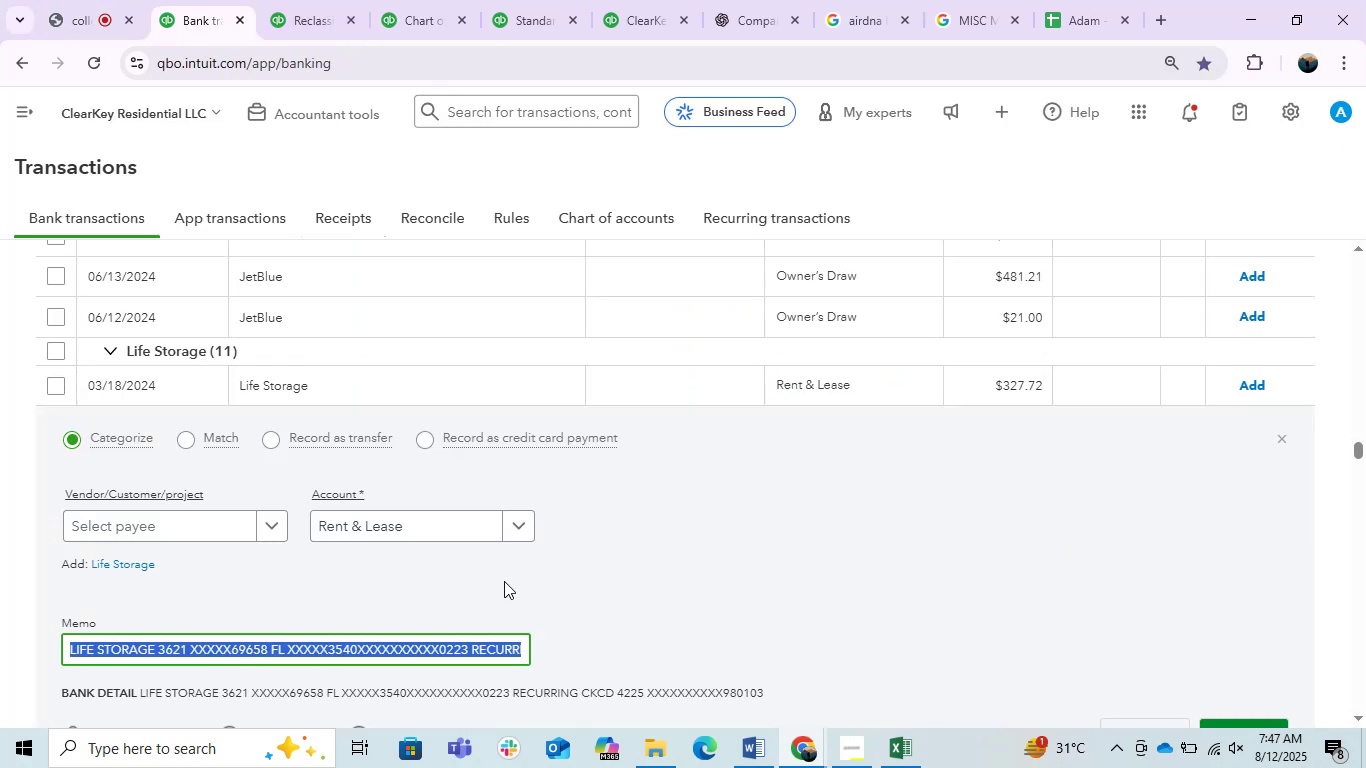 
key(Control+C)
 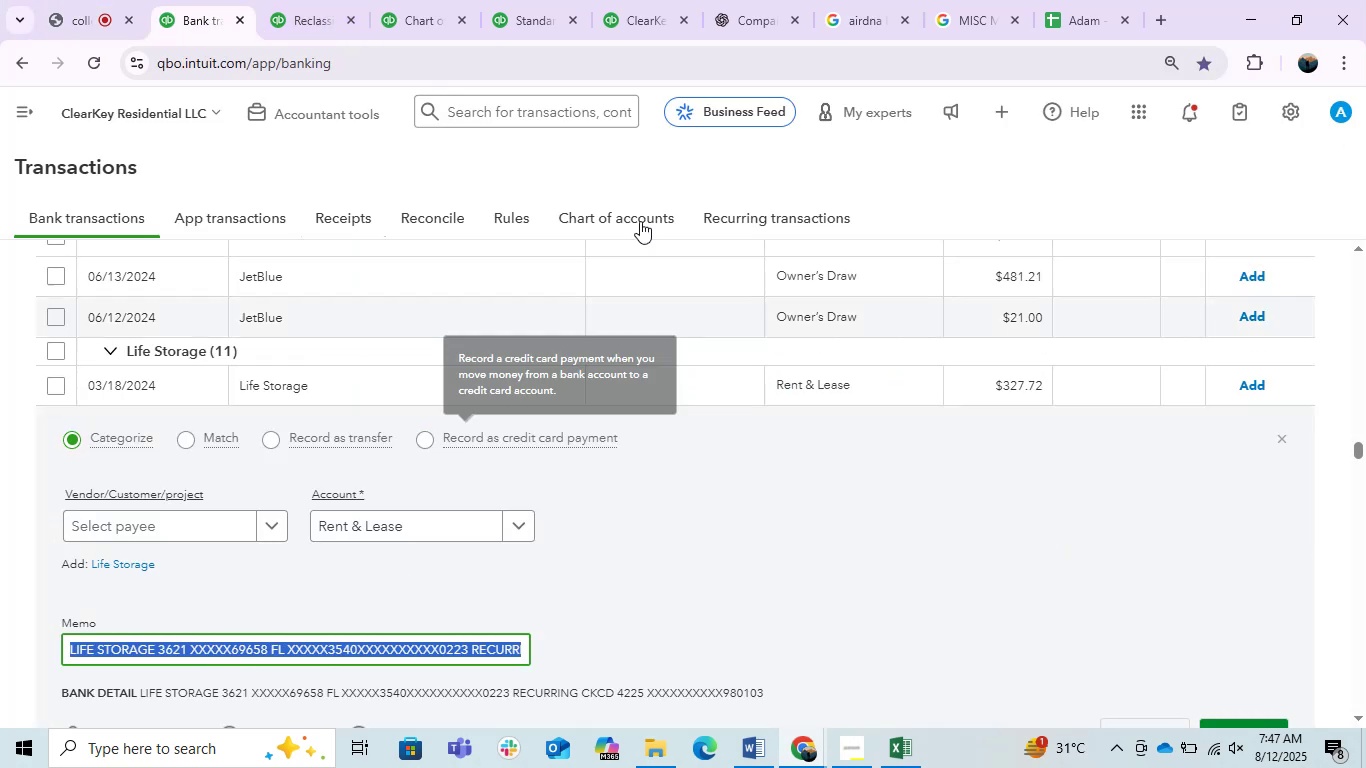 
key(Control+C)
 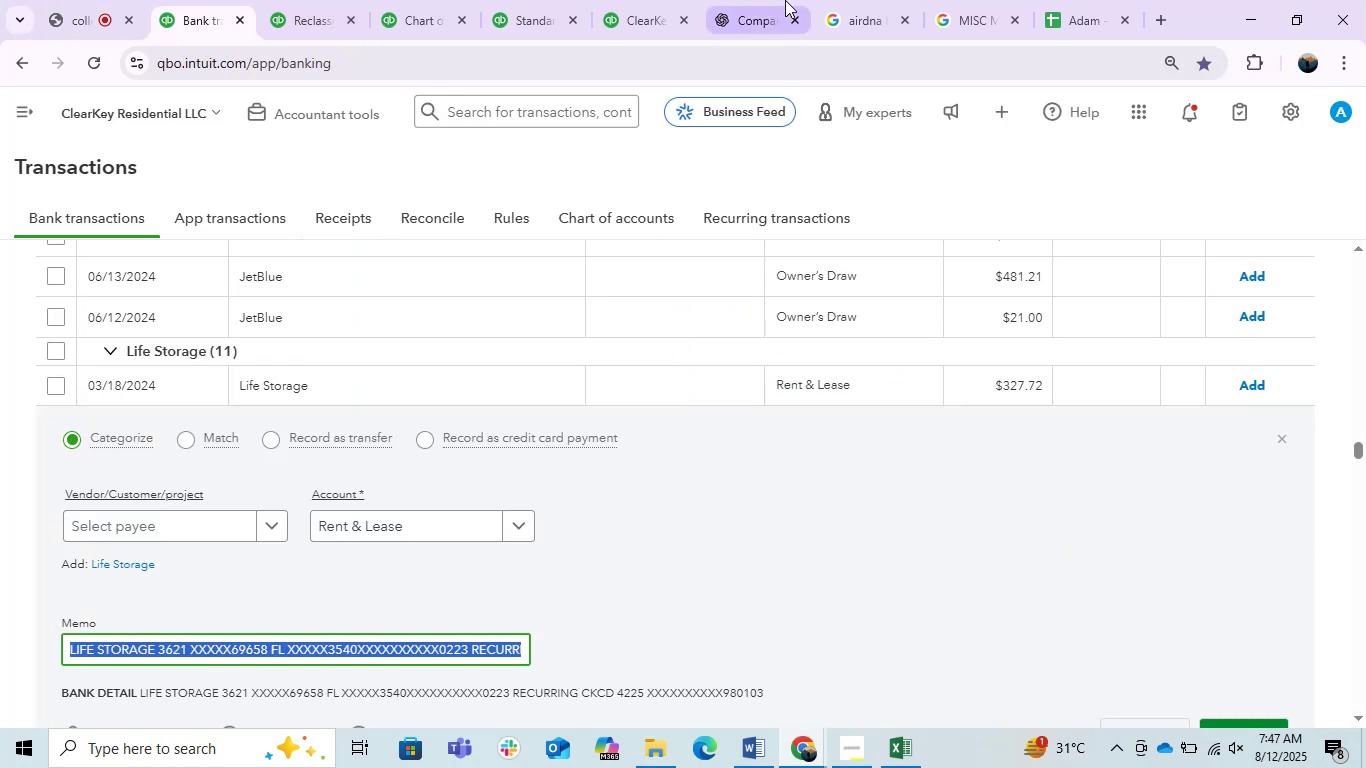 
left_click([785, 0])
 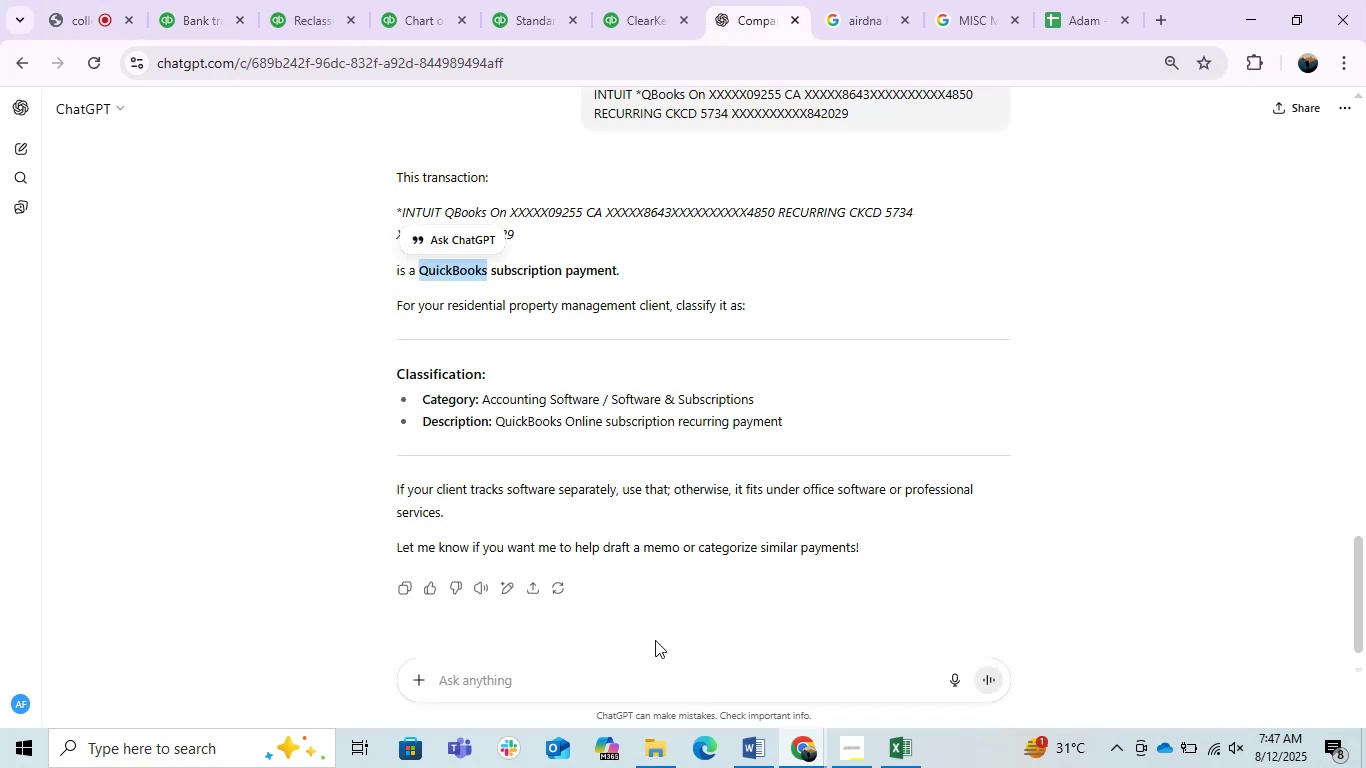 
left_click([618, 660])
 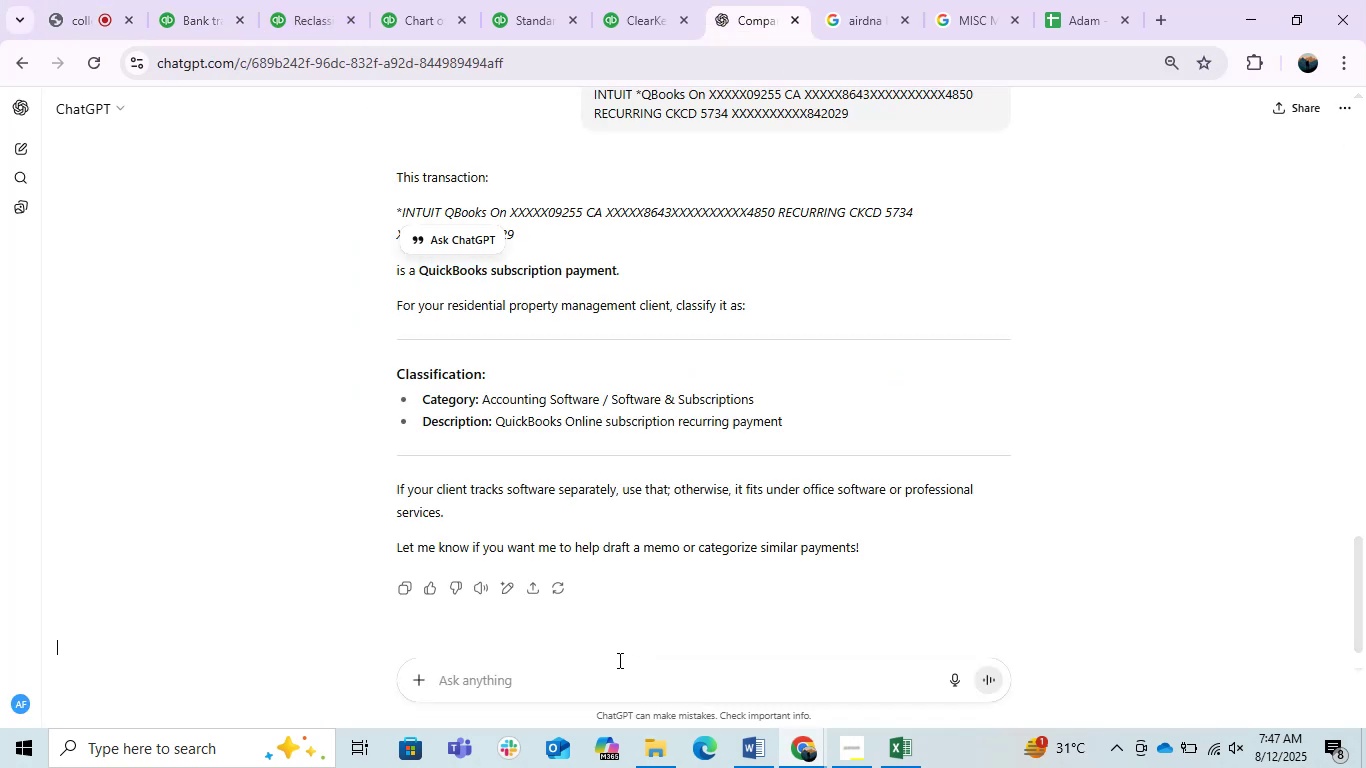 
key(Control+V)
 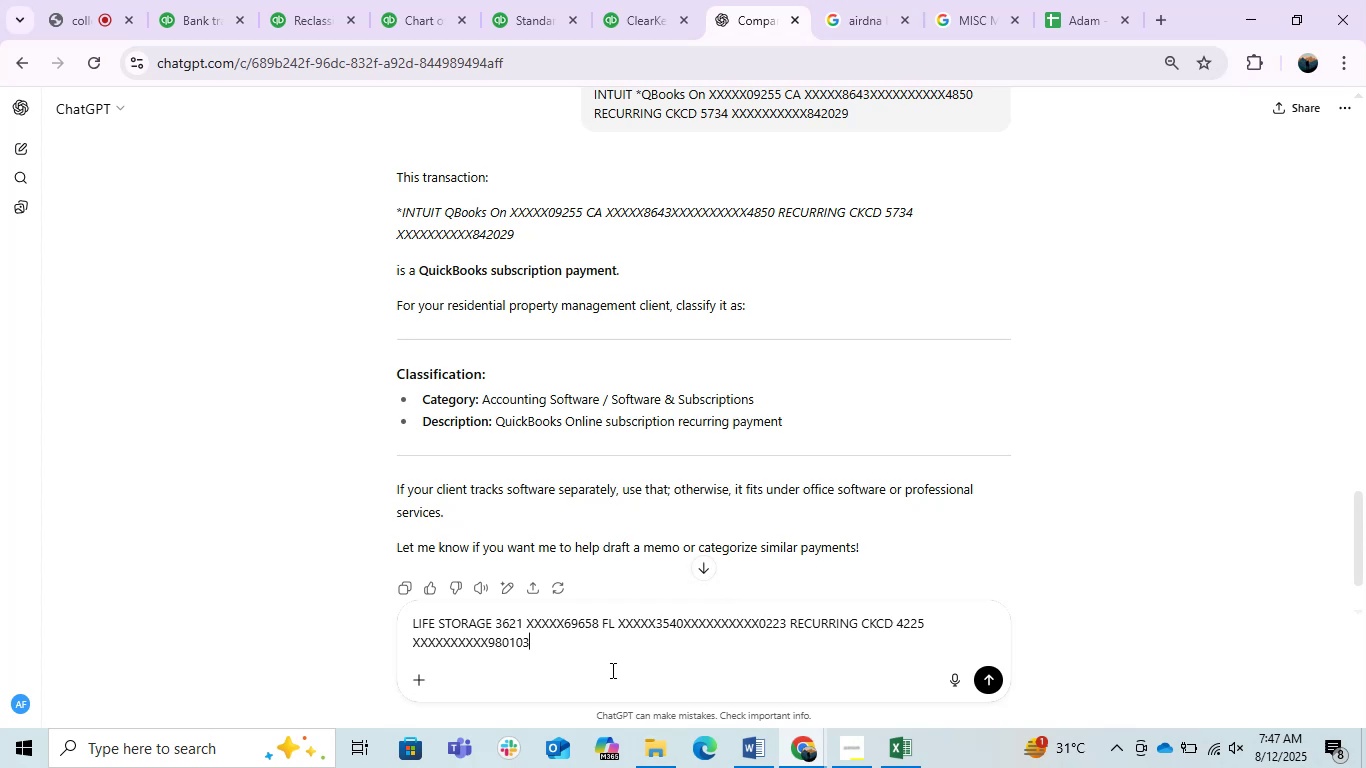 
key(Enter)
 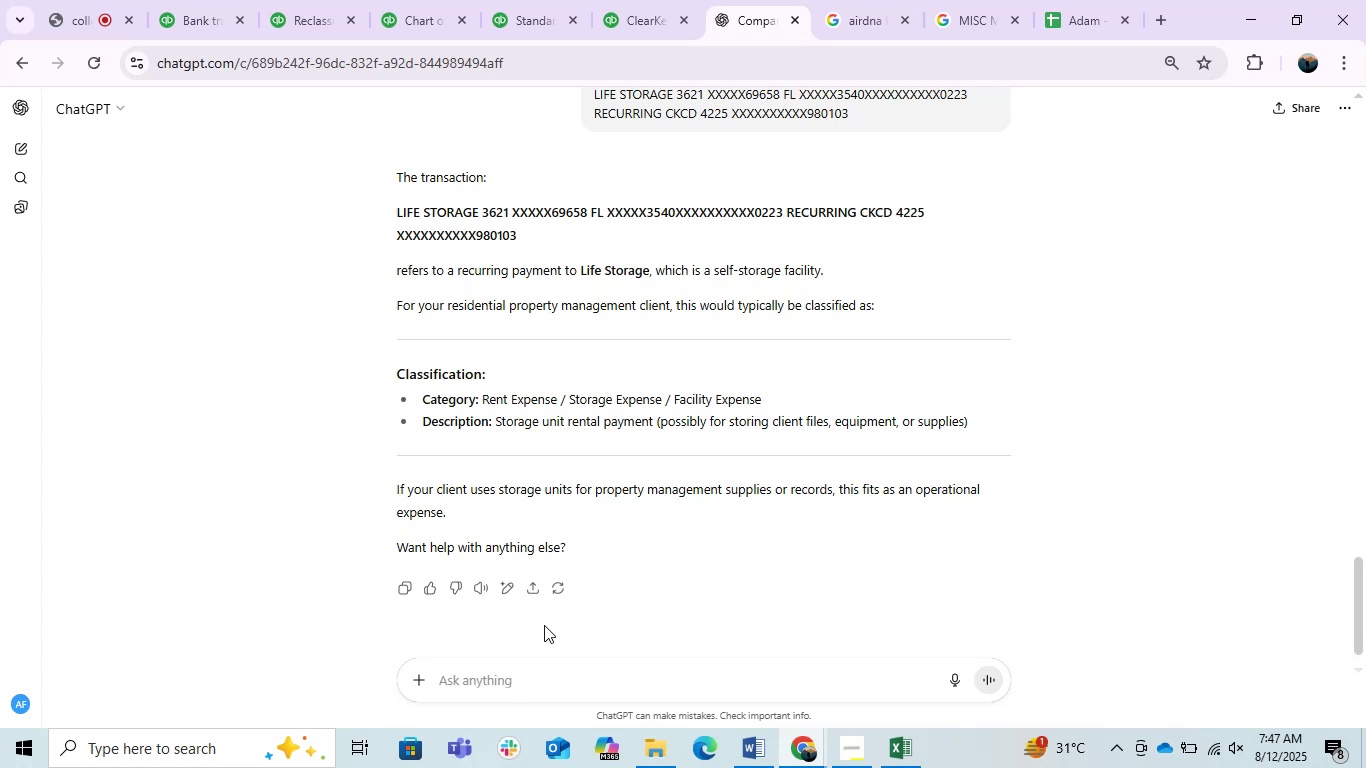 
wait(21.63)
 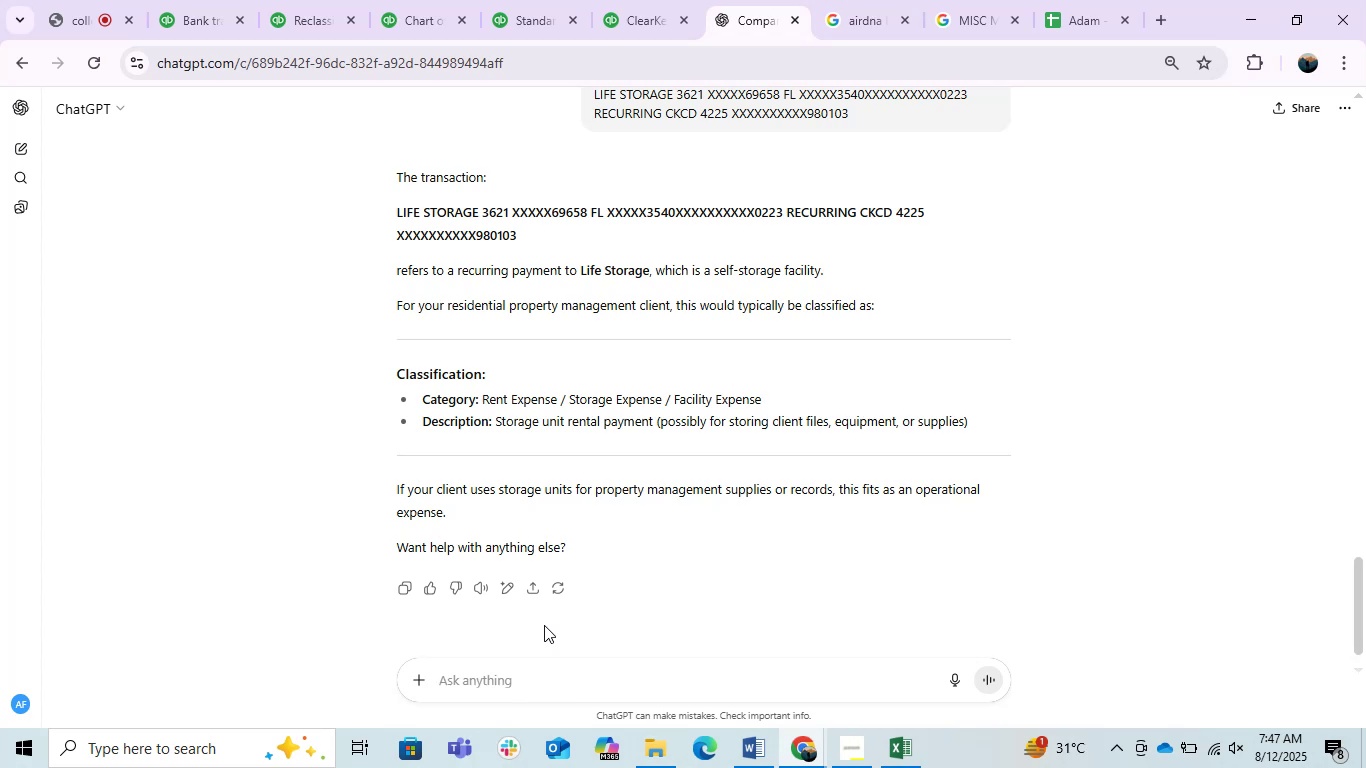 
left_click_drag(start_coordinate=[671, 94], to_coordinate=[592, 217])
 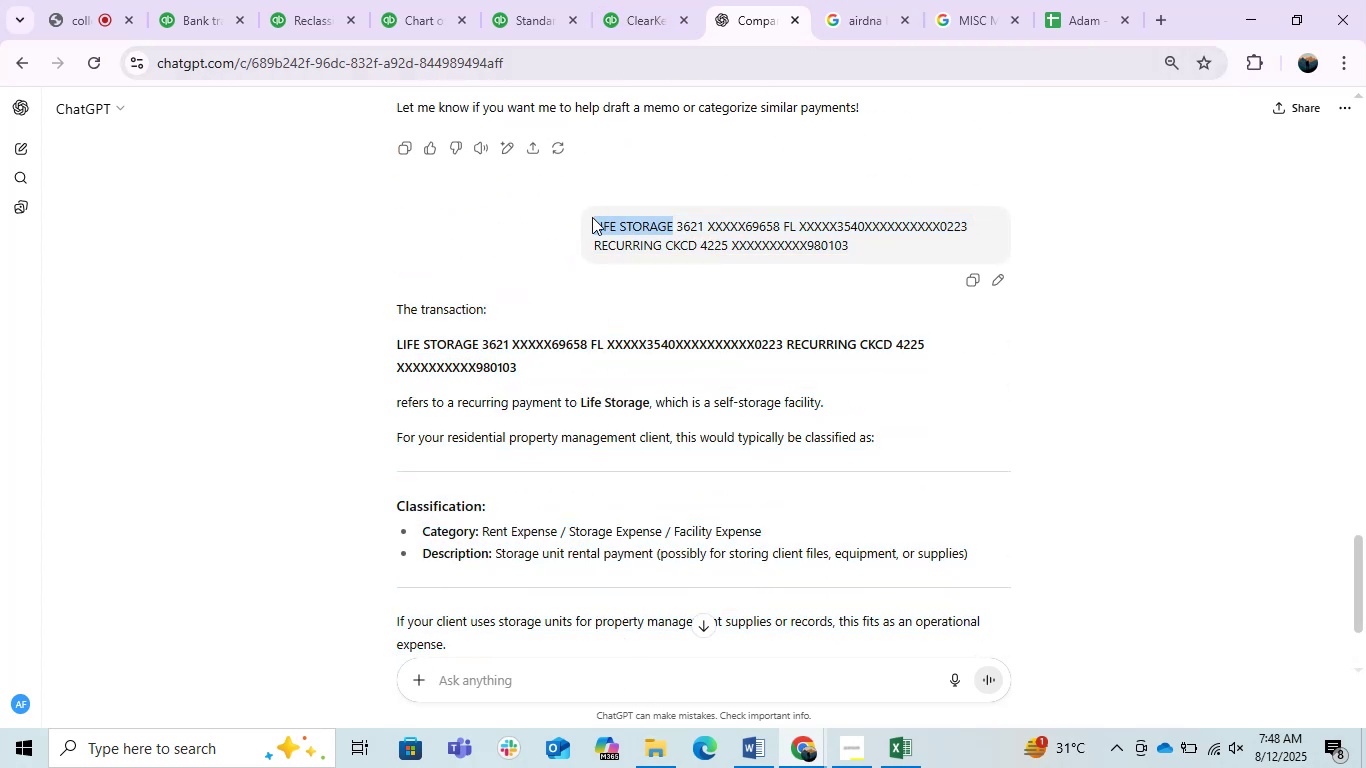 
key(Control+C)
 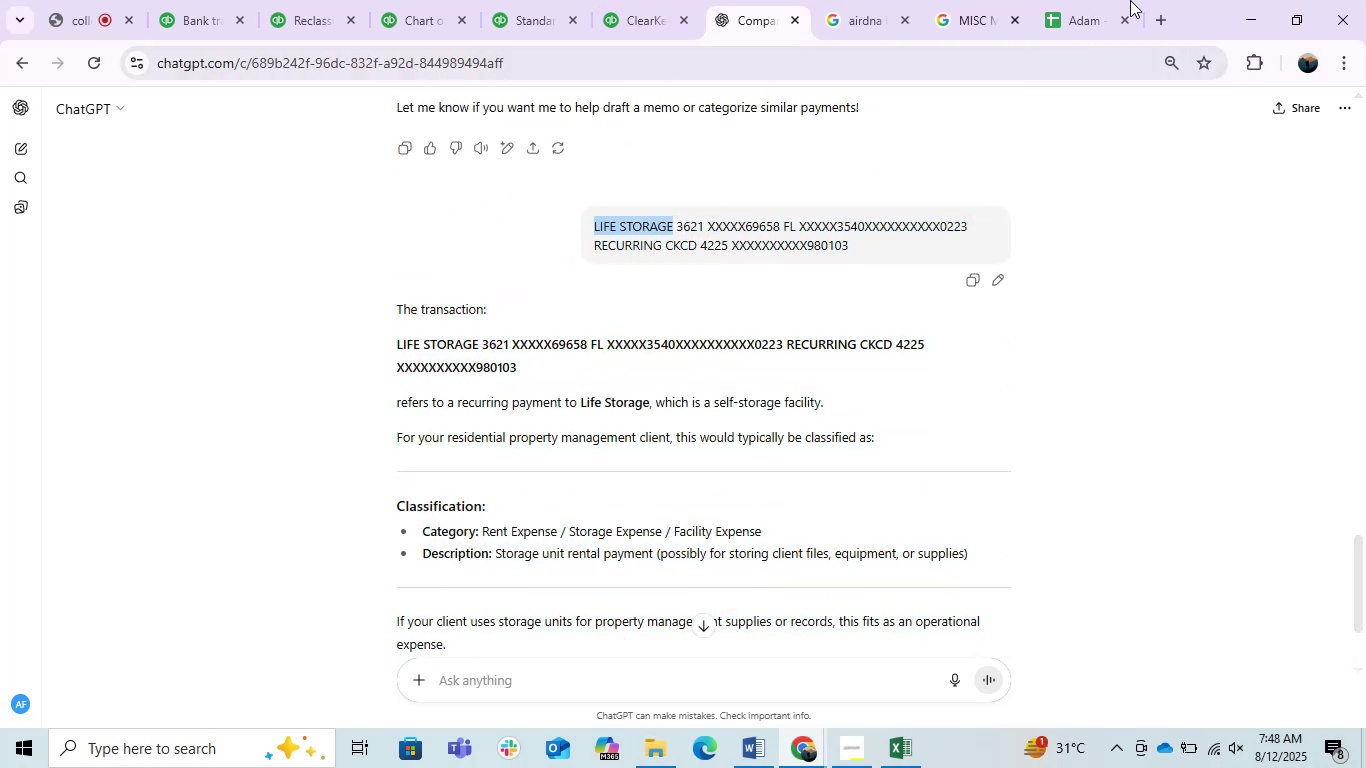 
key(Control+C)
 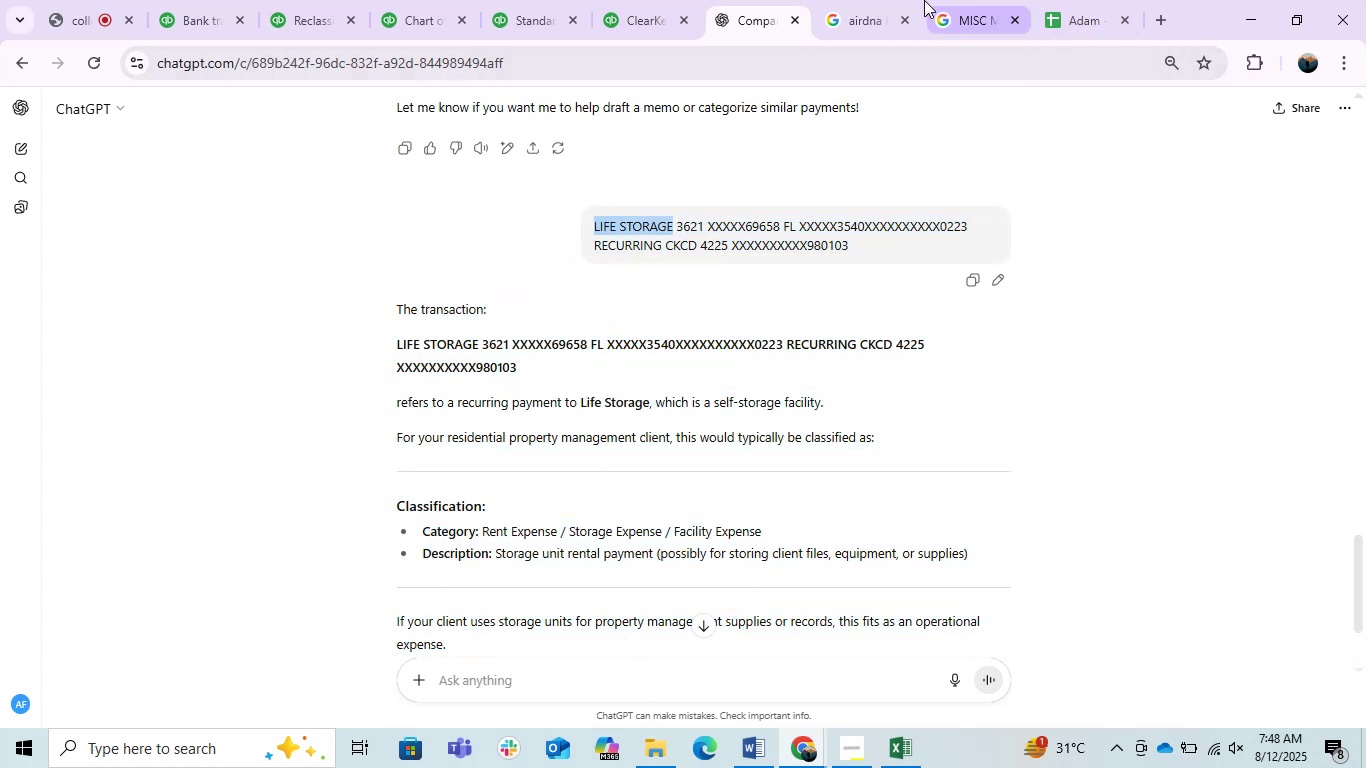 
left_click([879, 0])
 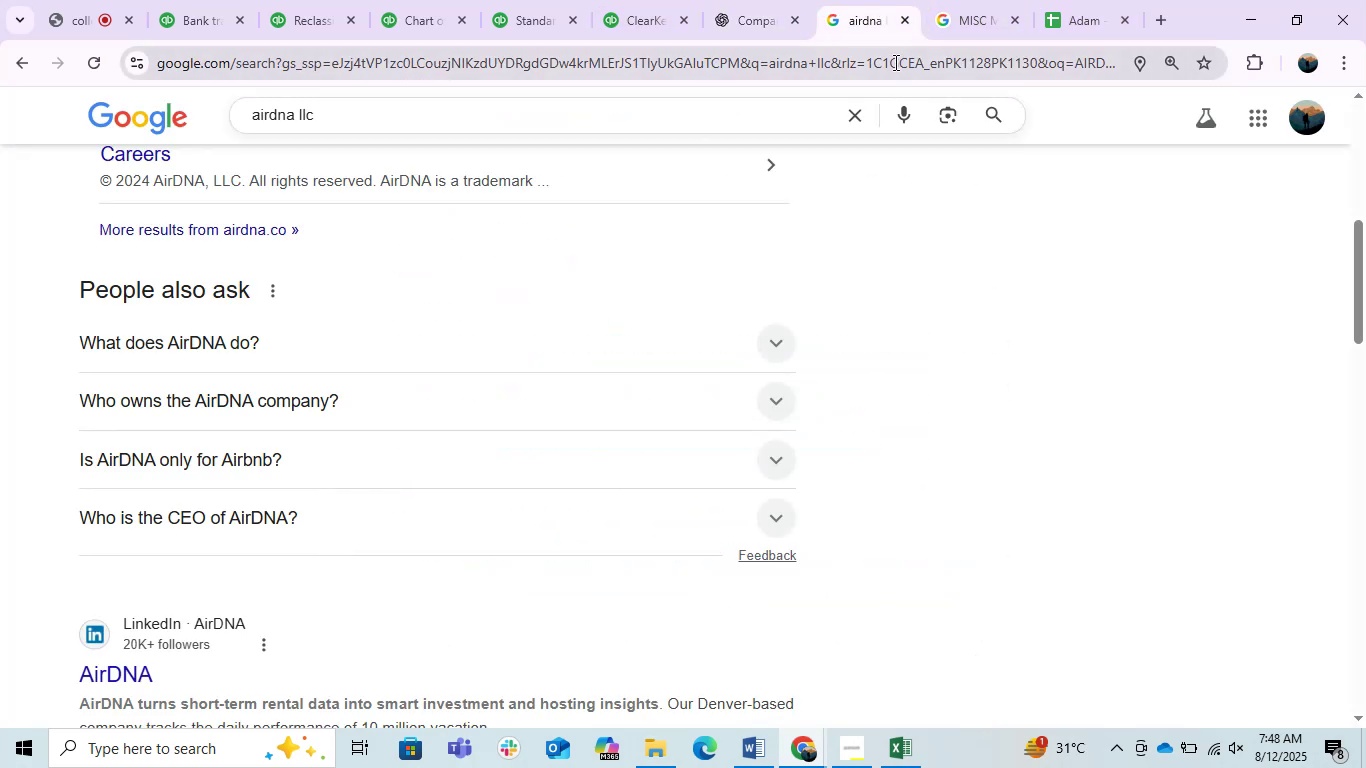 
left_click([880, 49])
 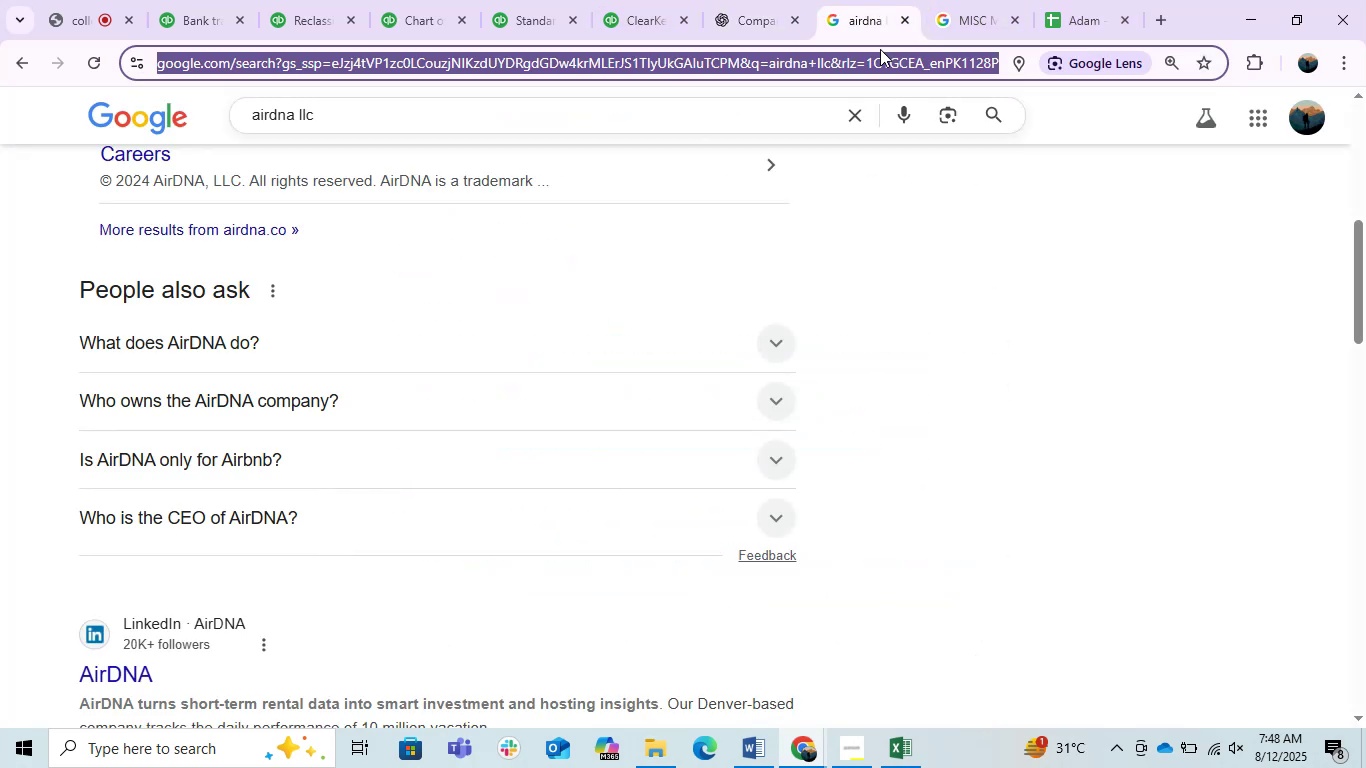 
key(Control+ControlLeft)
 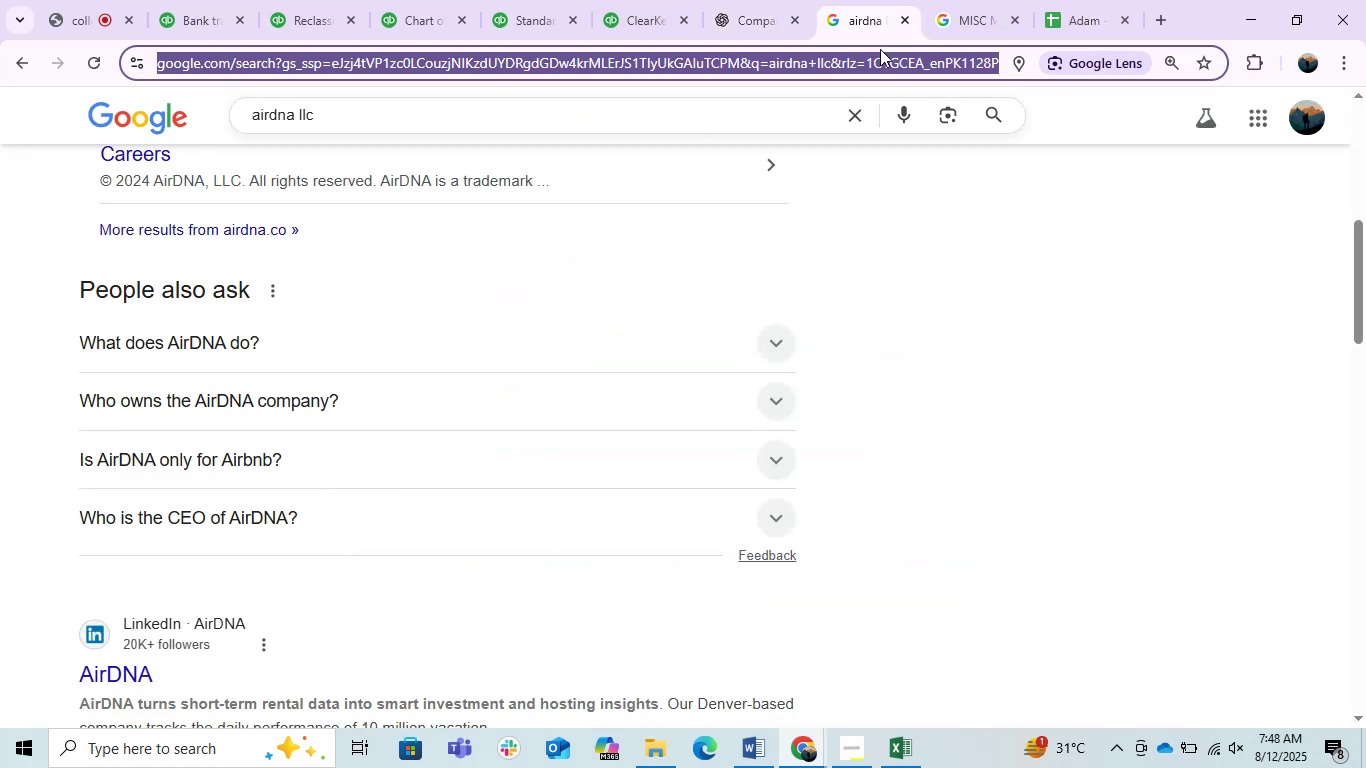 
key(Control+V)
 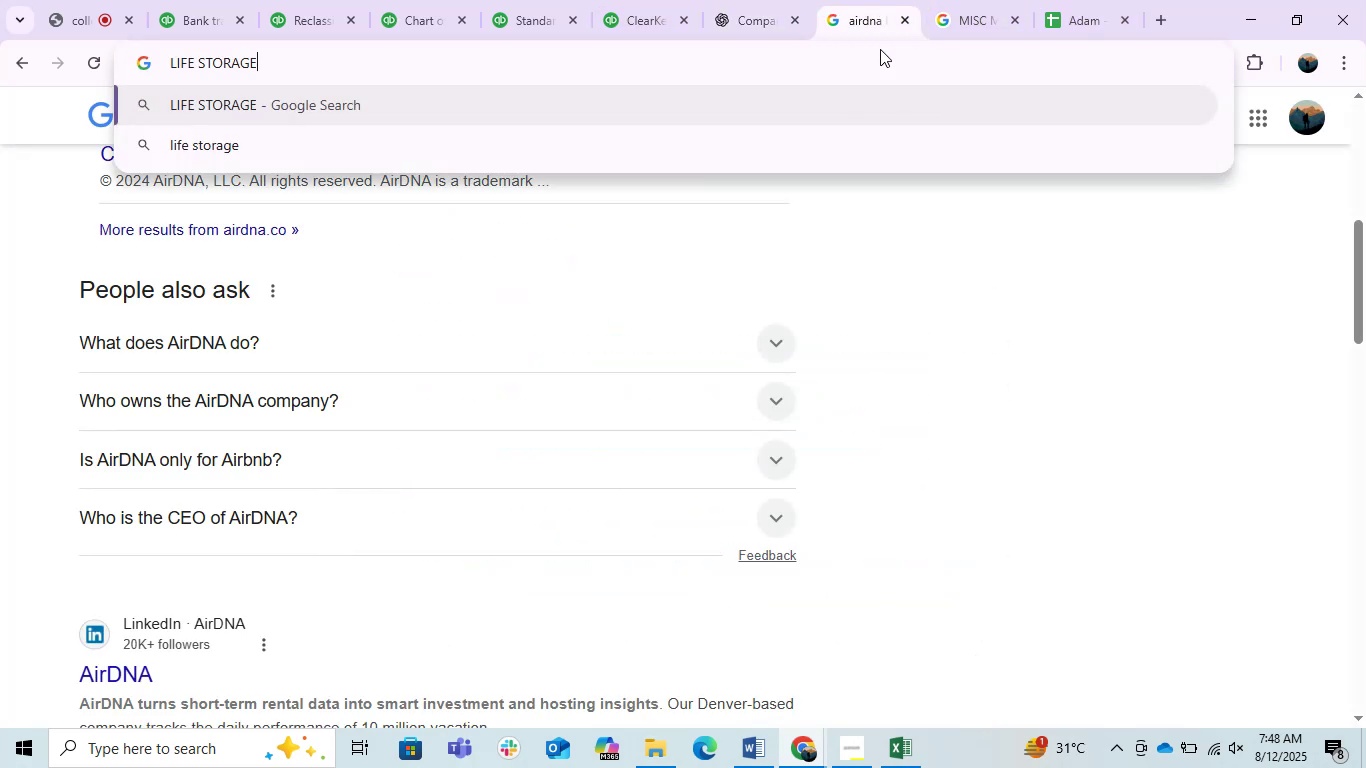 
key(Enter)
 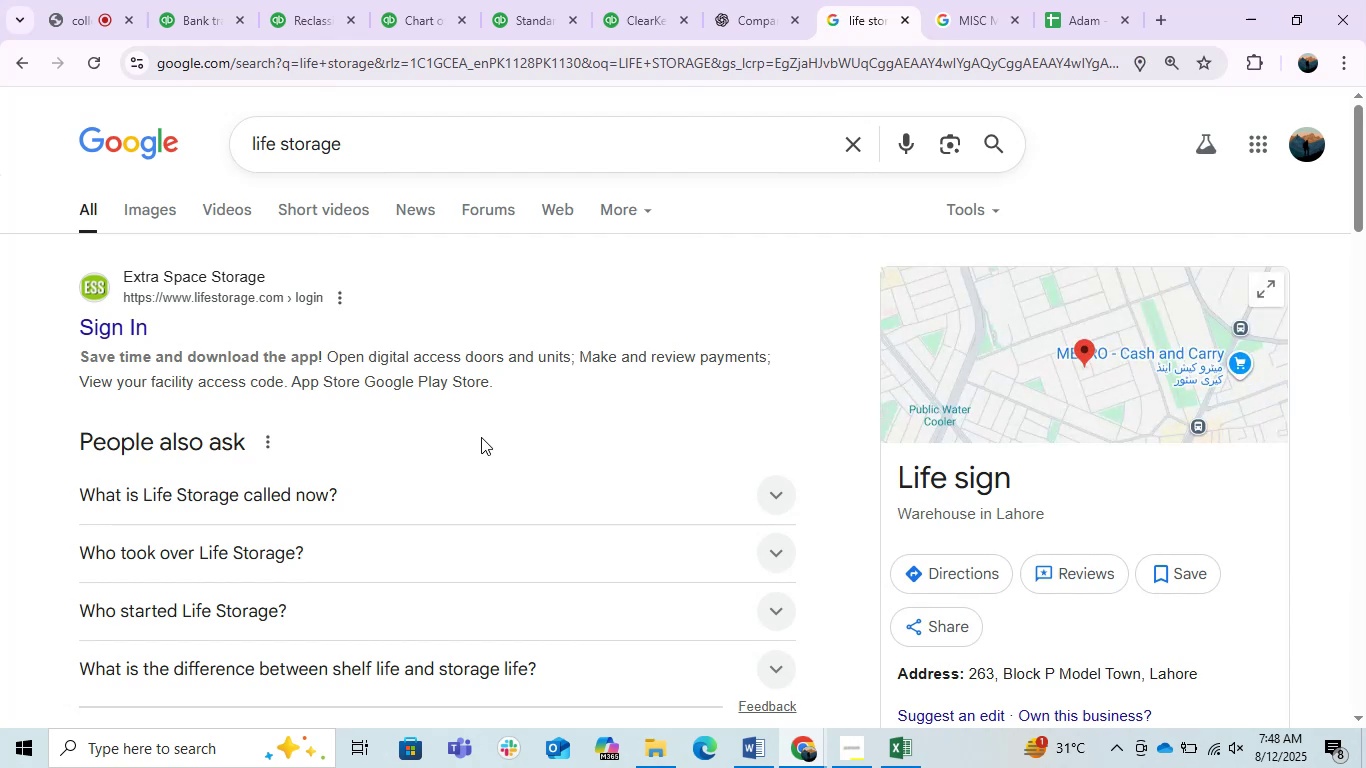 
wait(5.45)
 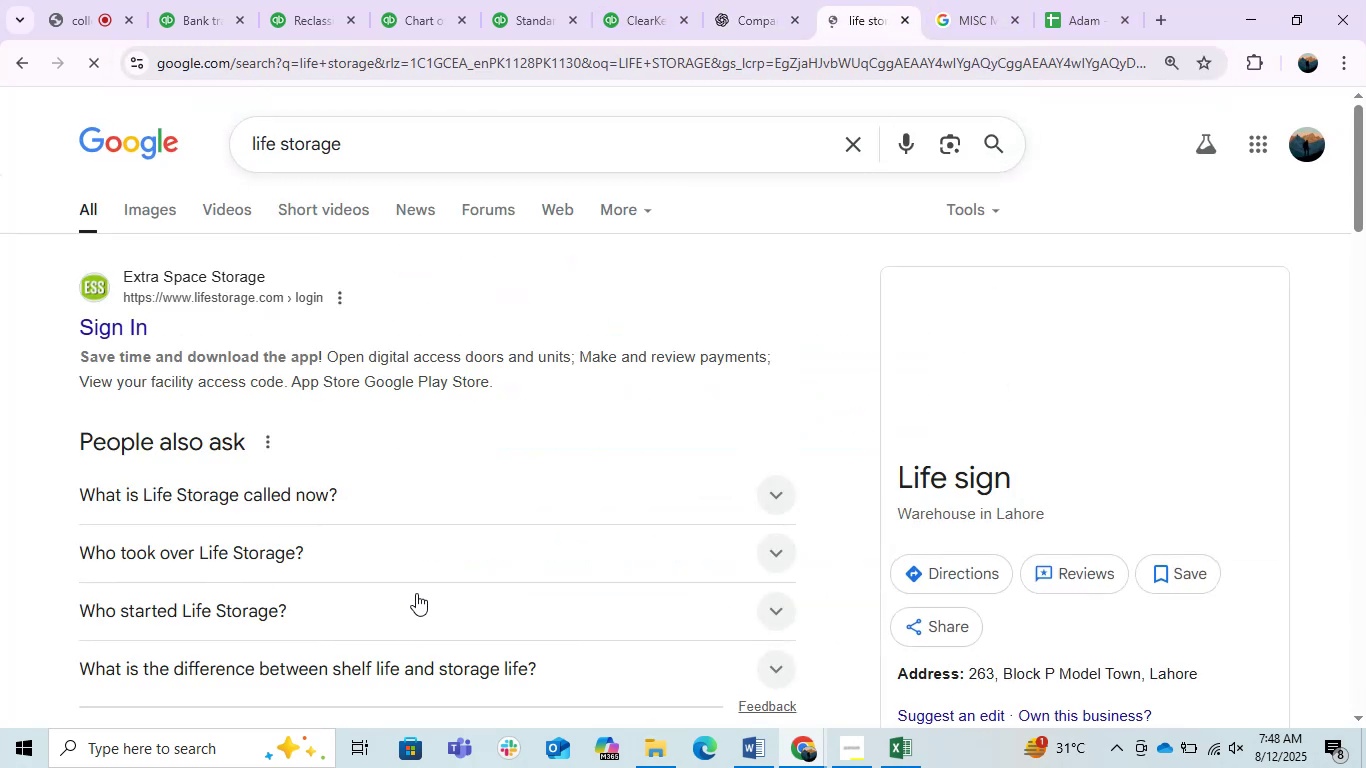 
scroll: coordinate [481, 437], scroll_direction: down, amount: 3.0
 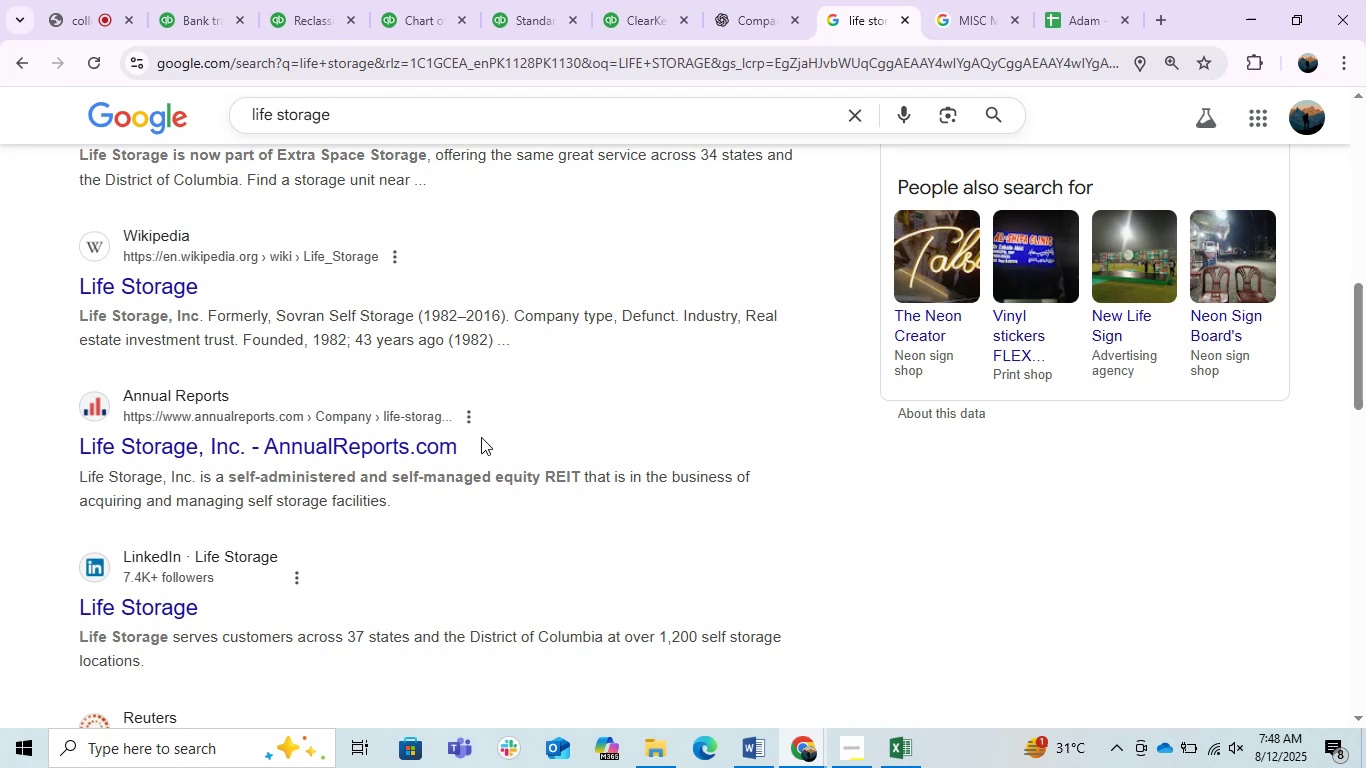 
wait(8.93)
 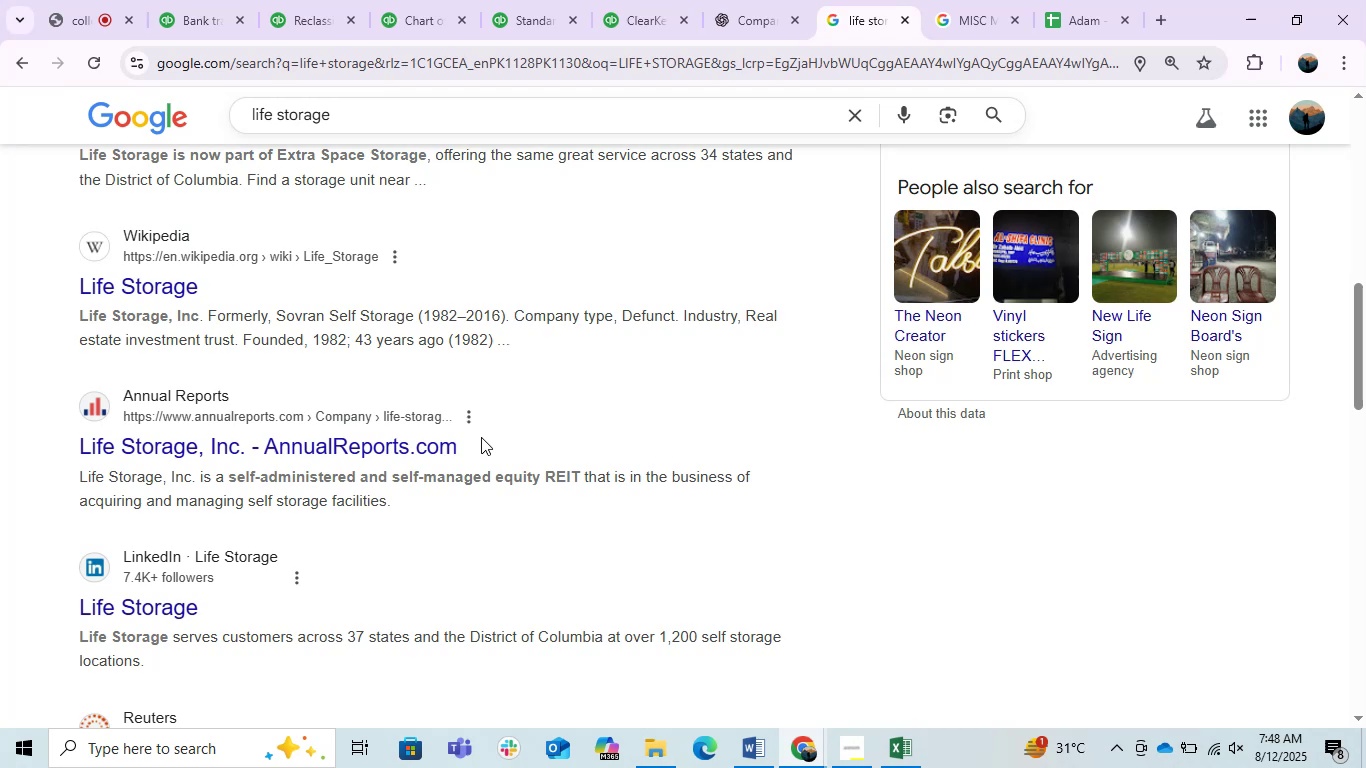 
scroll: coordinate [479, 581], scroll_direction: down, amount: 4.0
 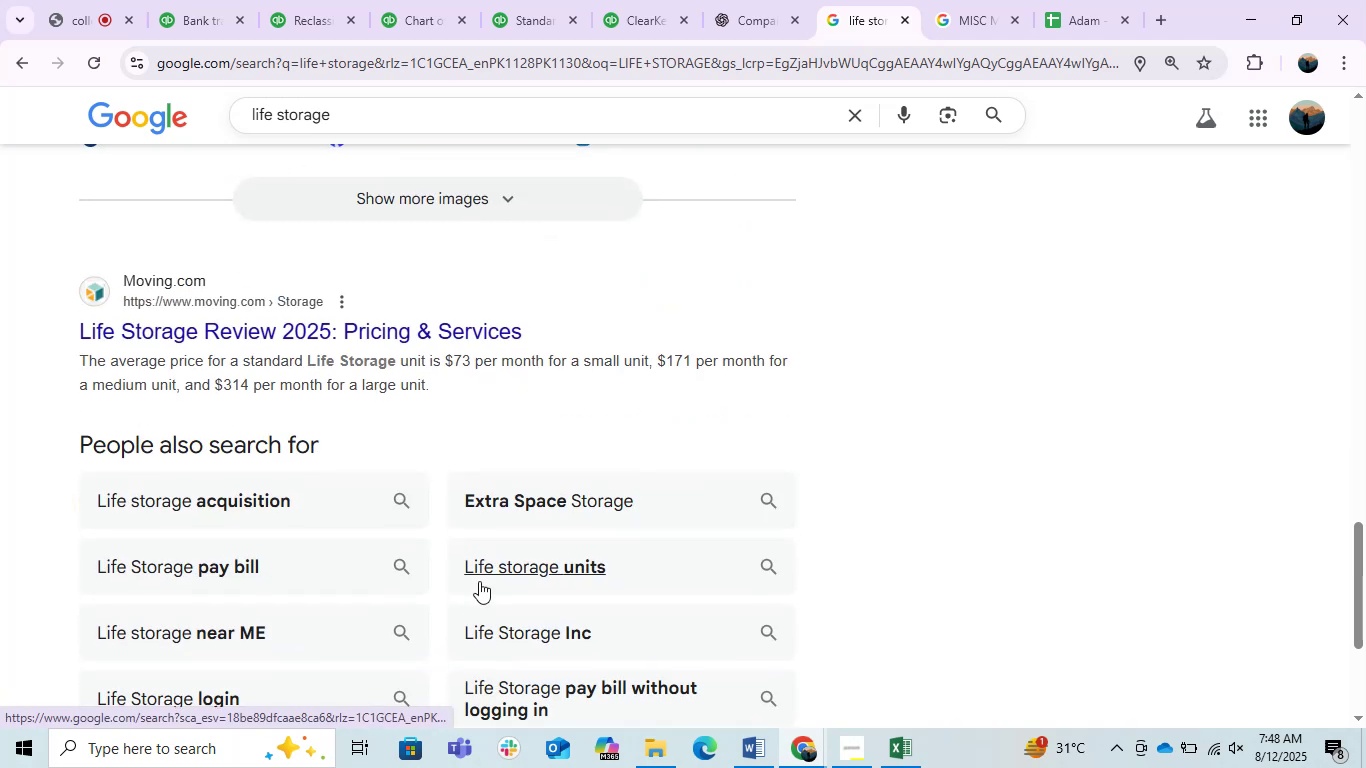 
scroll: coordinate [478, 566], scroll_direction: up, amount: 10.0
 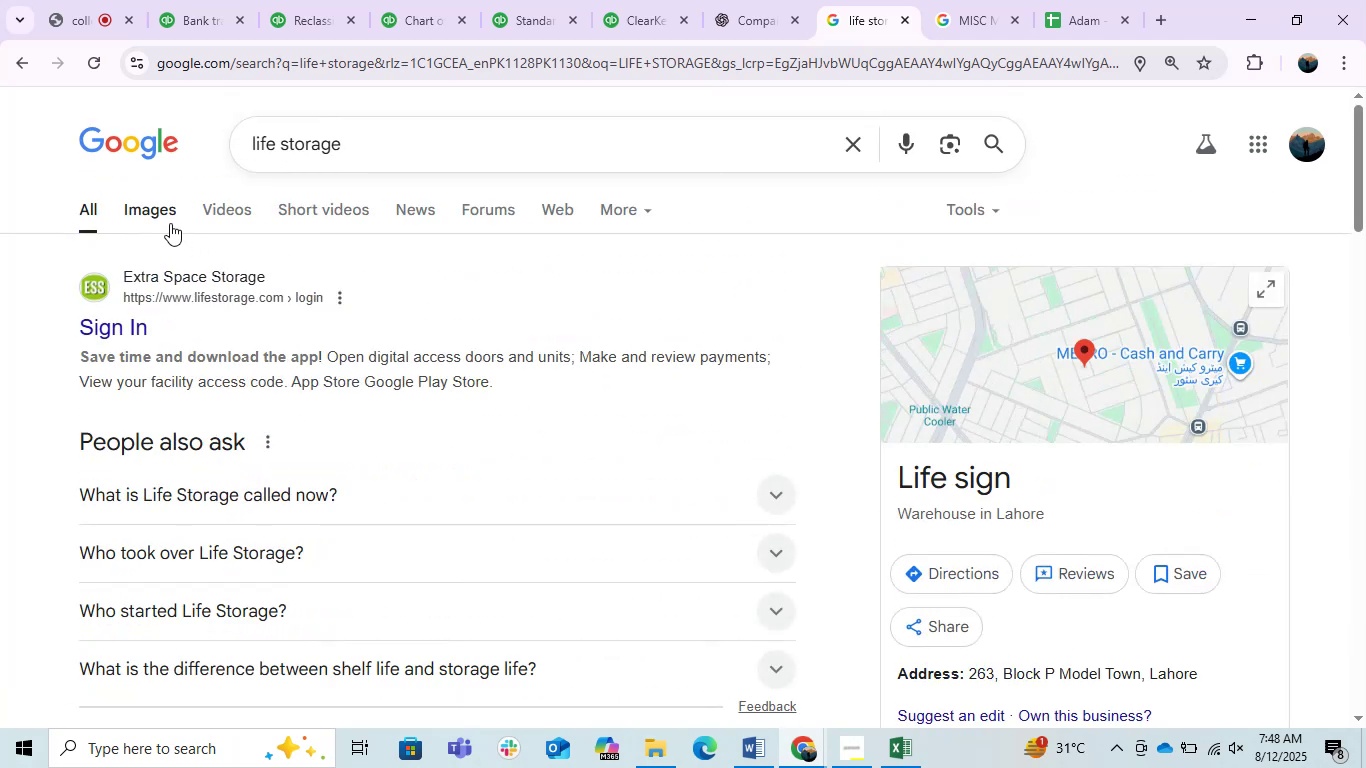 
left_click([162, 221])
 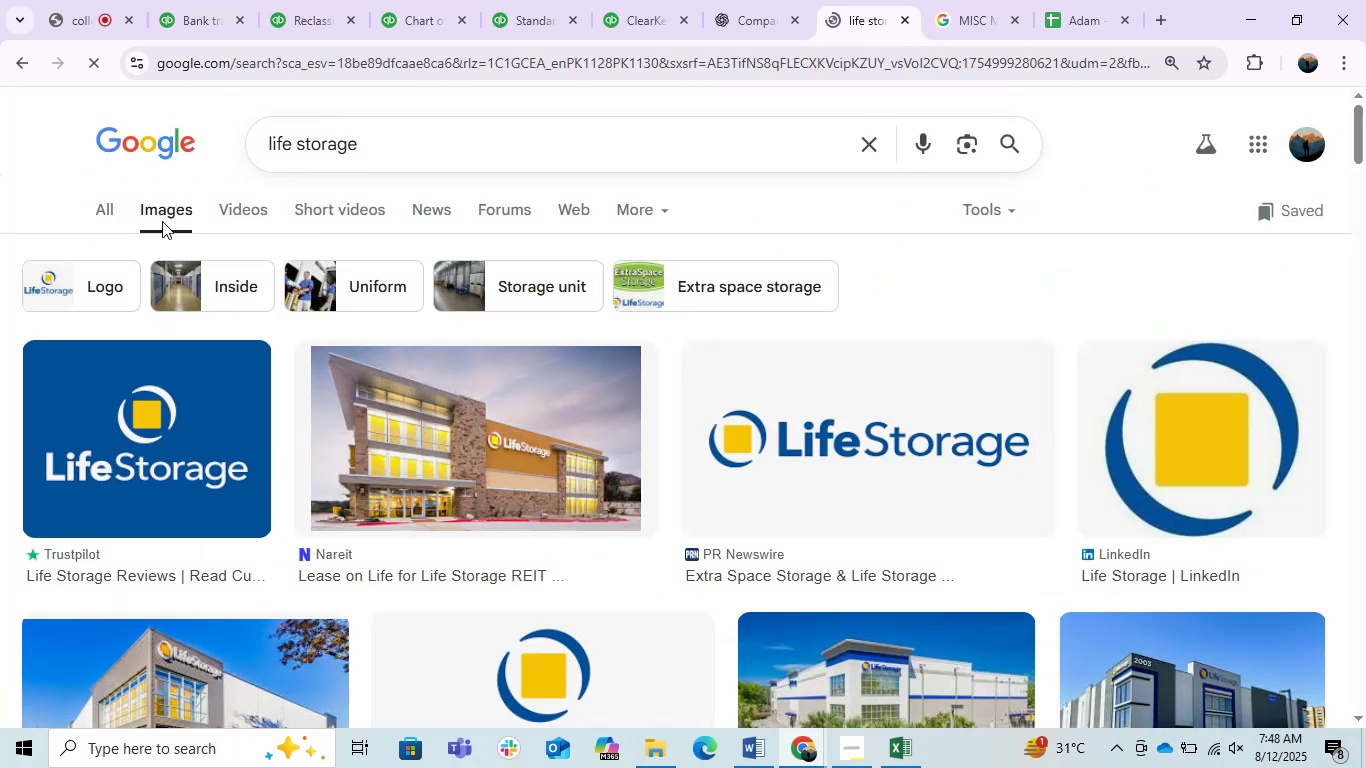 
scroll: coordinate [514, 540], scroll_direction: down, amount: 1.0
 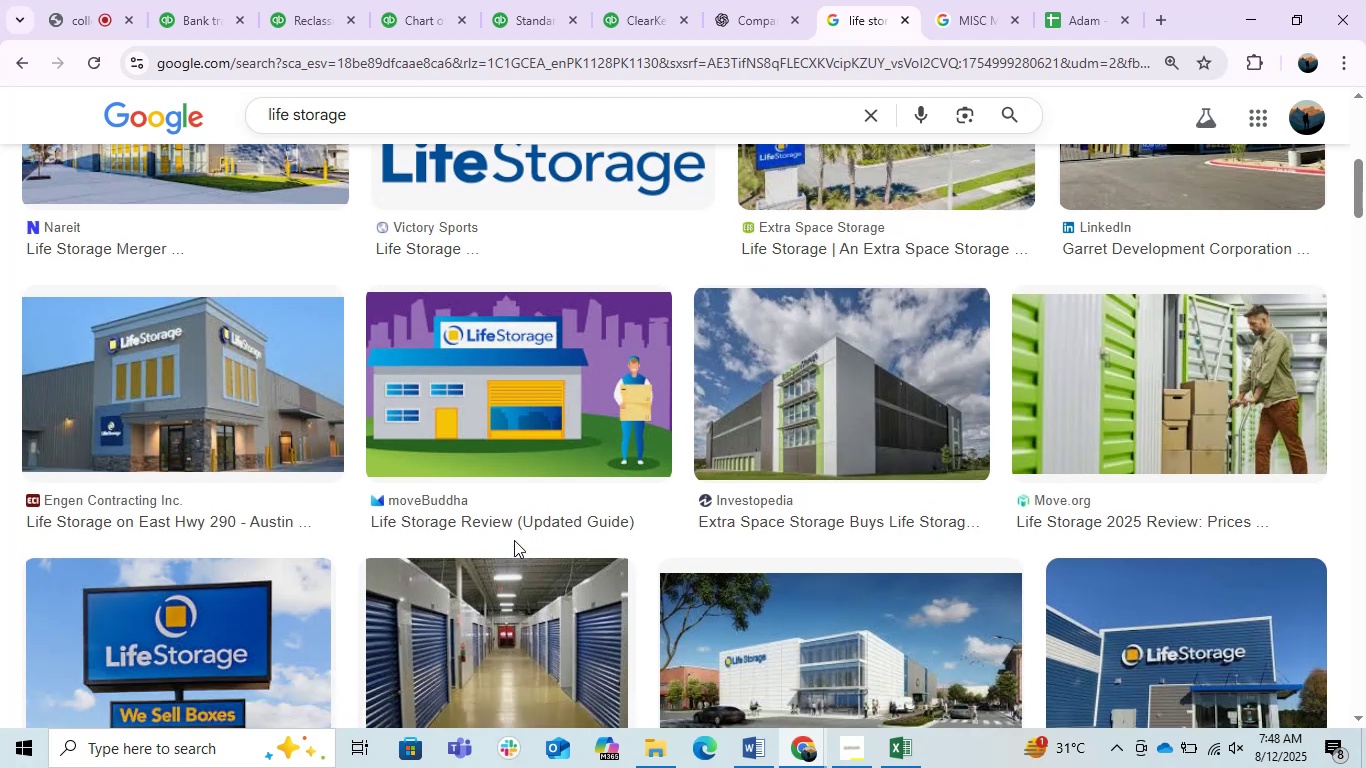 
scroll: coordinate [389, 544], scroll_direction: up, amount: 3.0
 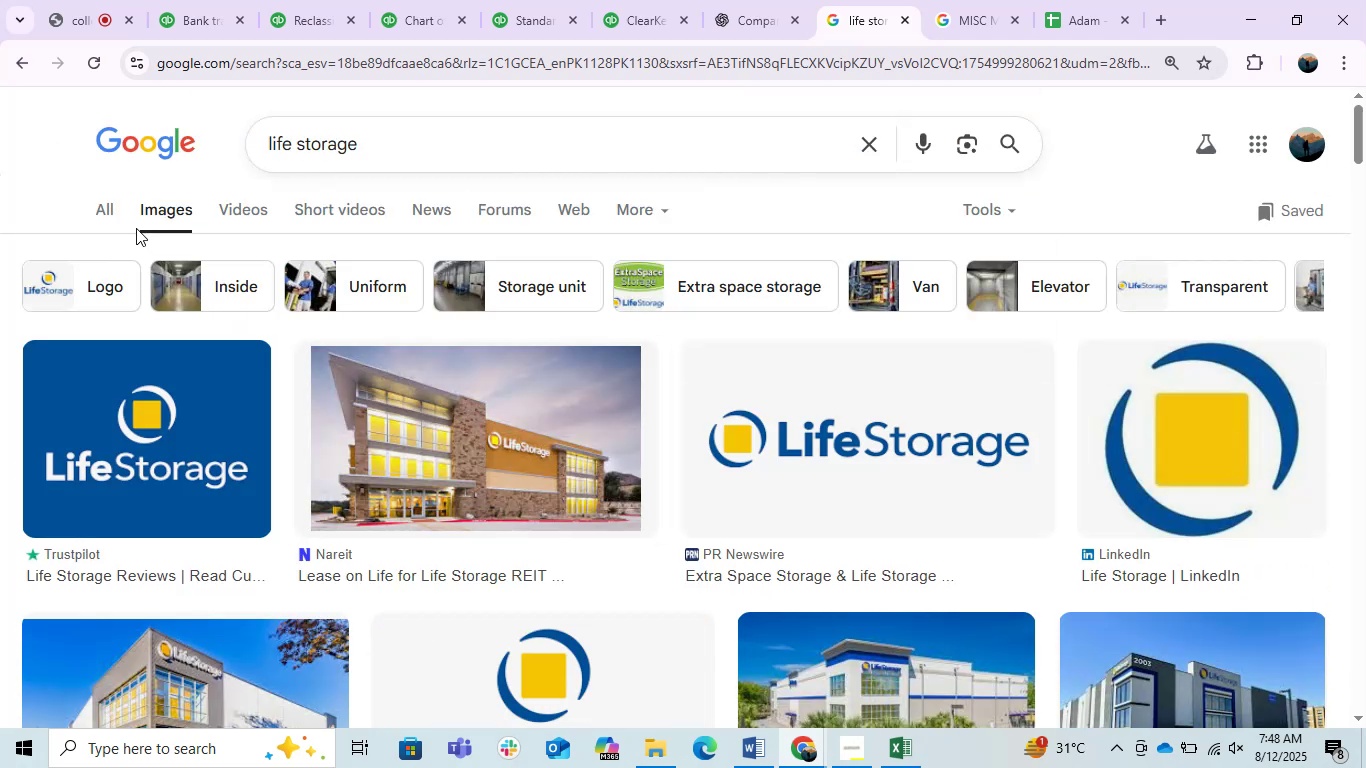 
left_click([103, 221])
 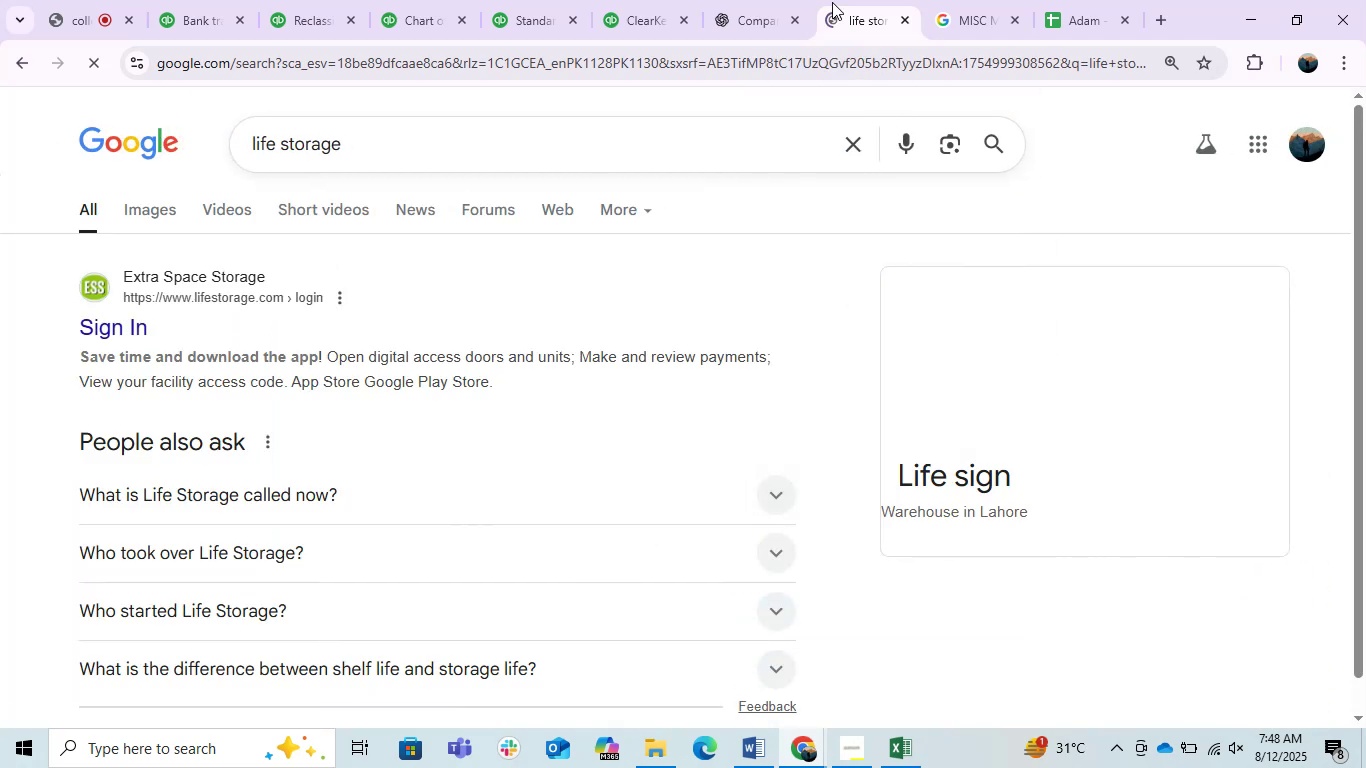 
left_click([774, 0])
 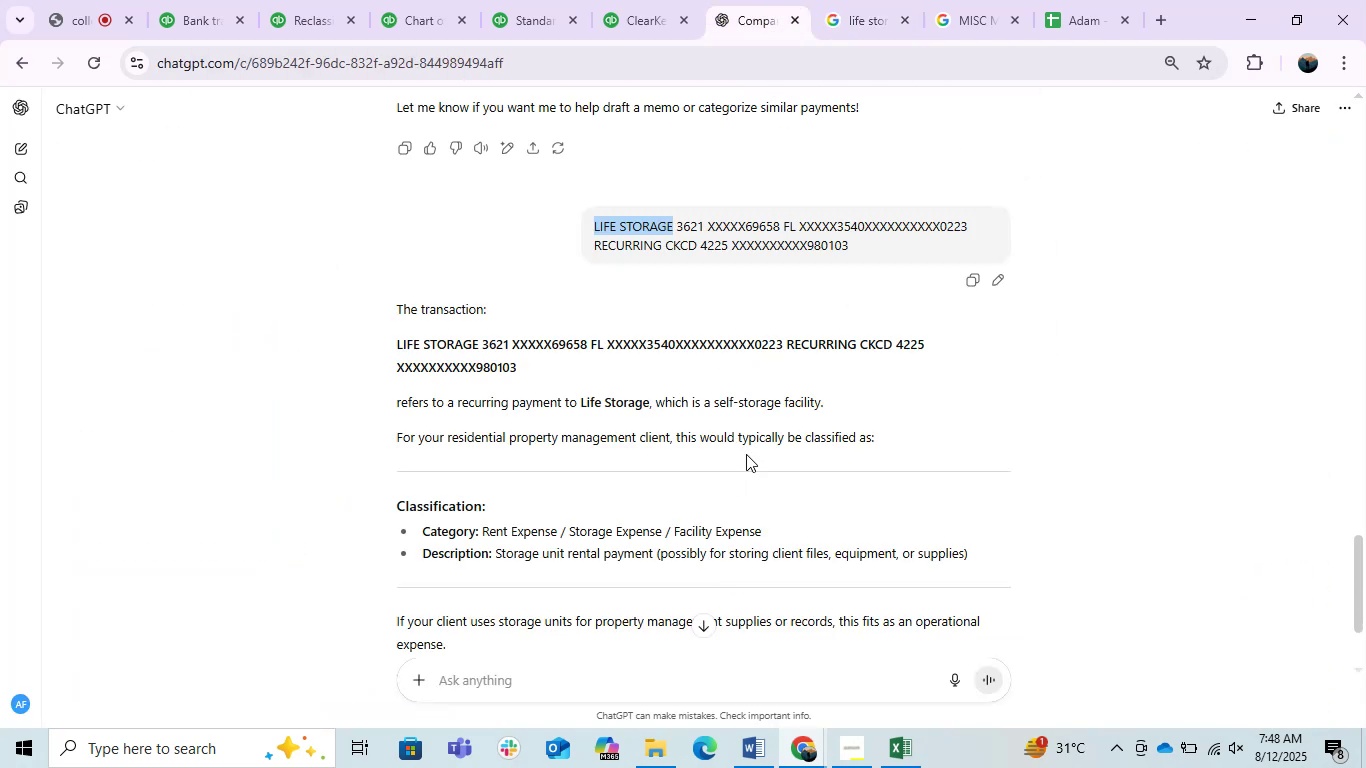 
left_click([535, 672])
 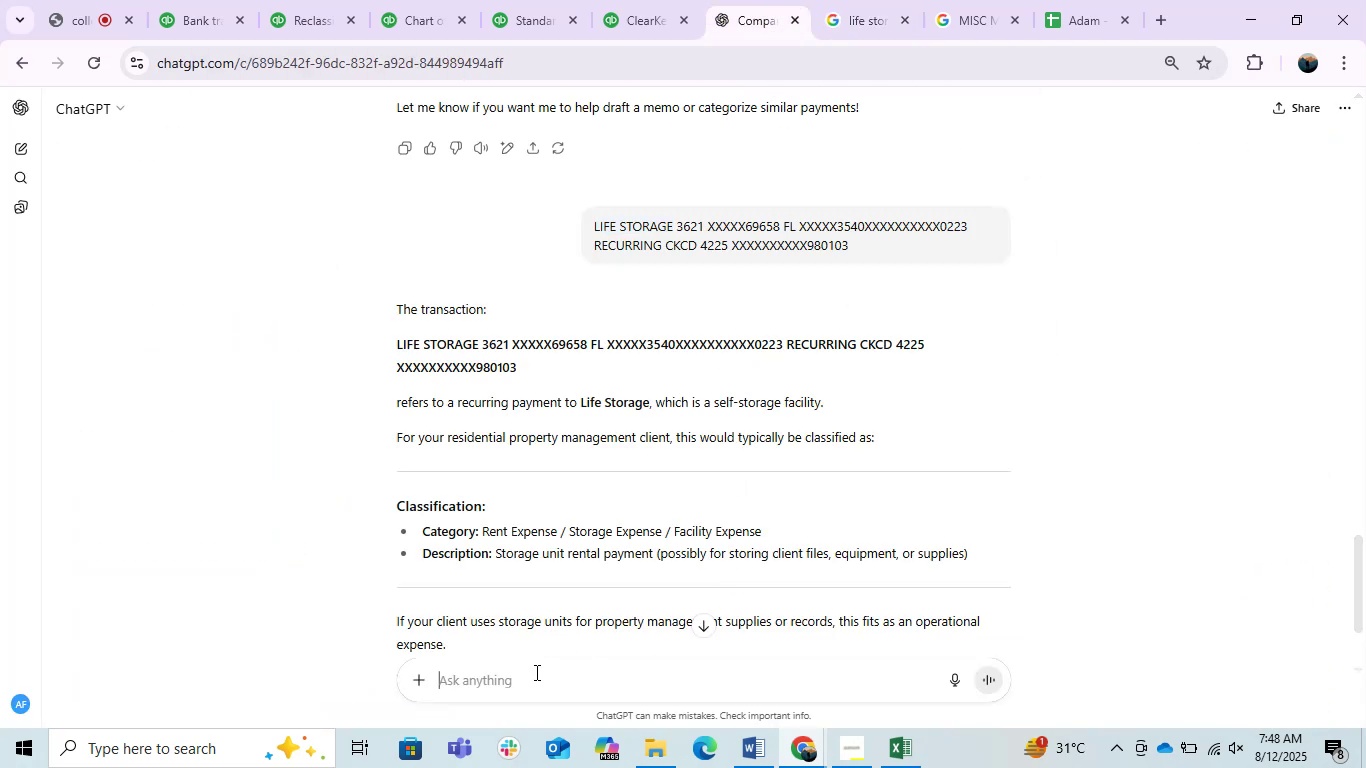 
key(Control+V)
 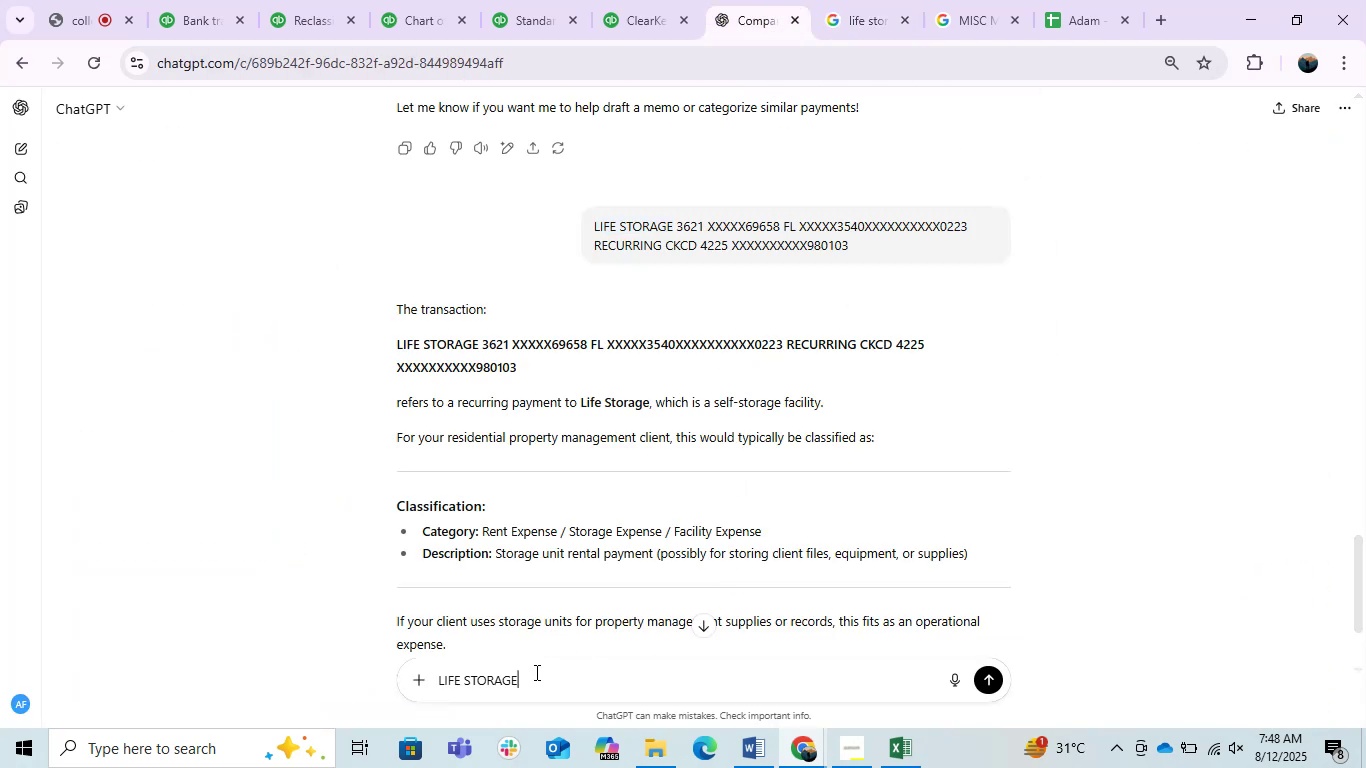 
type( wre )
key(Backspace)
key(Backspace)
key(Backspace)
type(ere )
 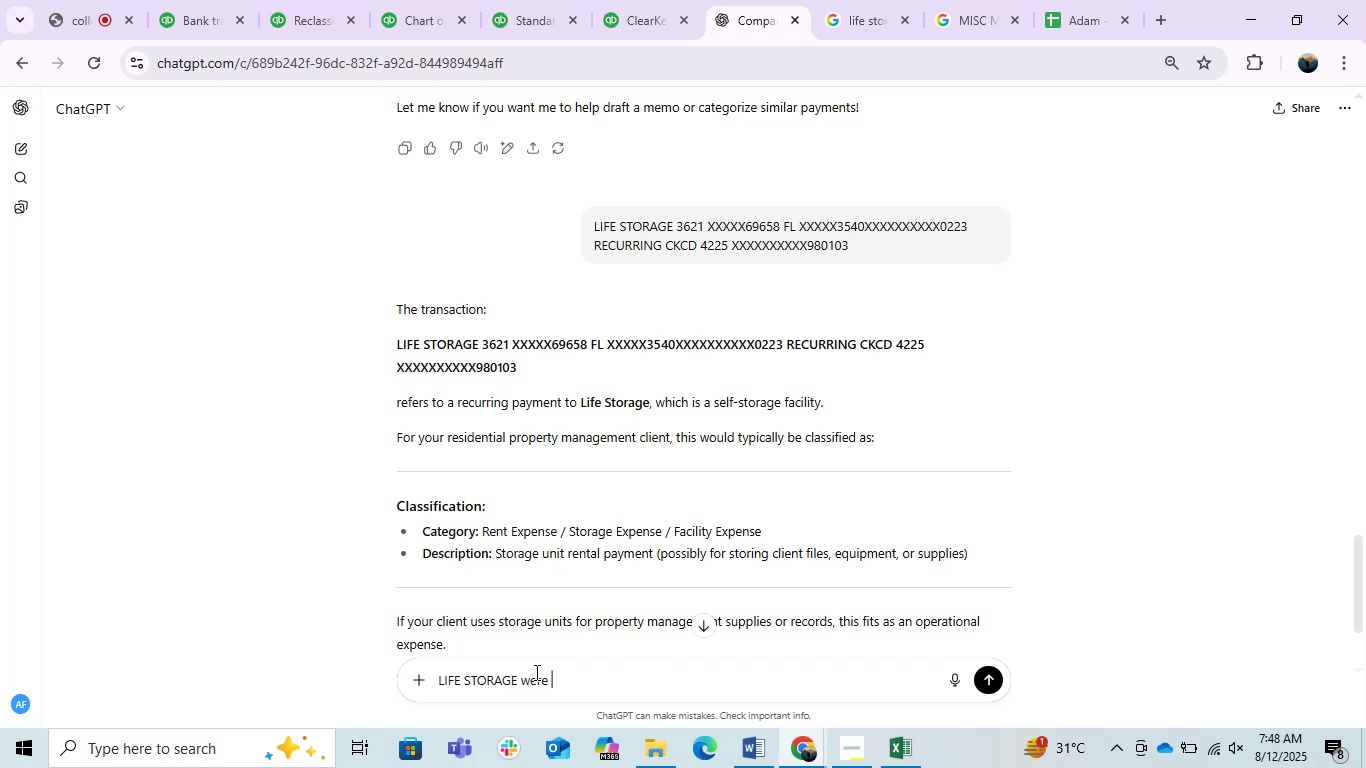 
wait(8.35)
 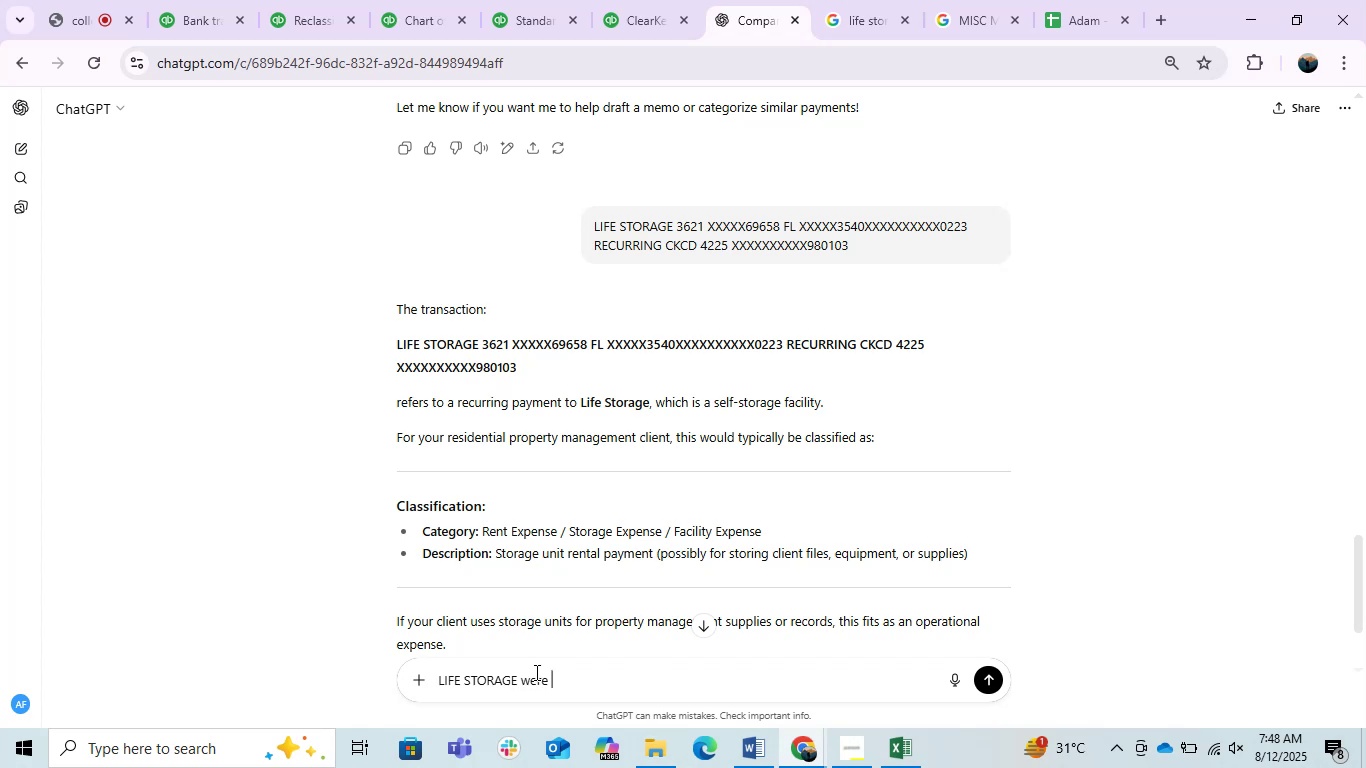 
type(gone into rent expense)
 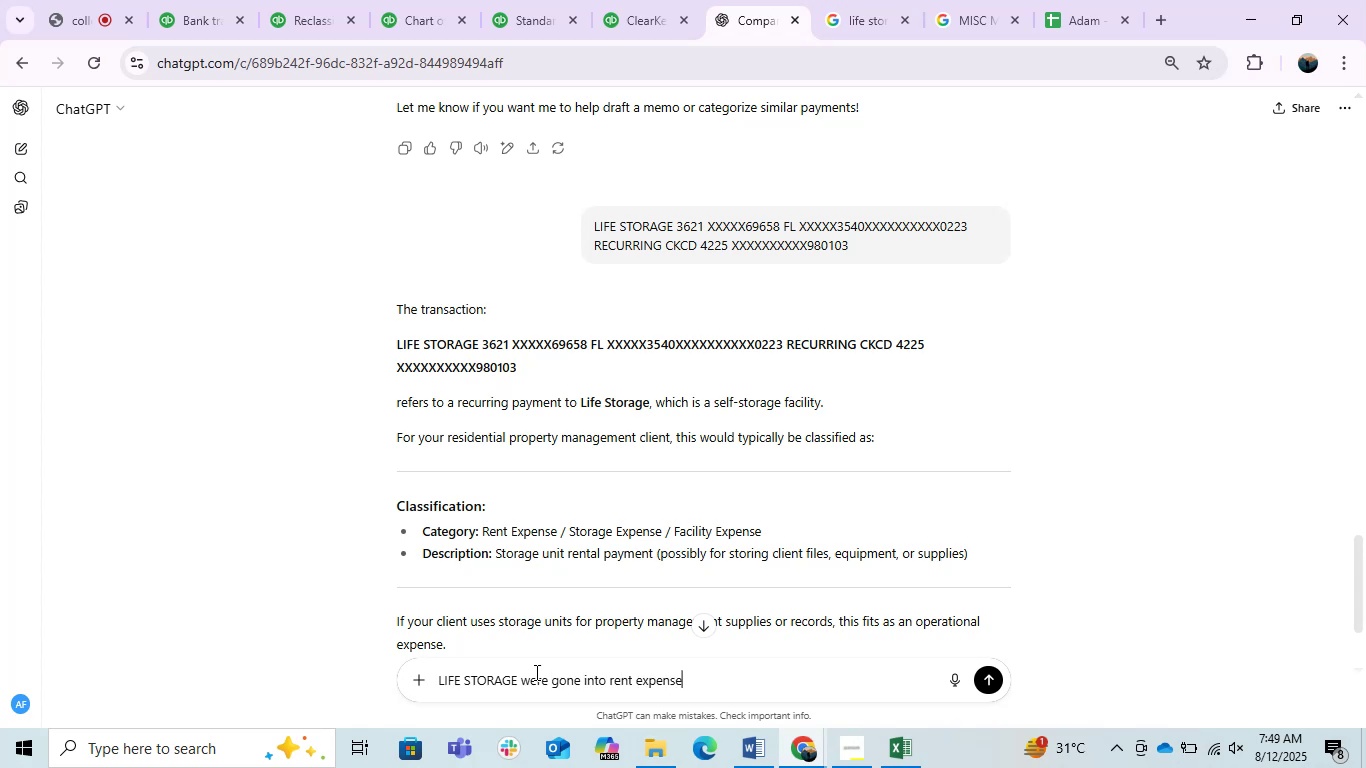 
key(Enter)
 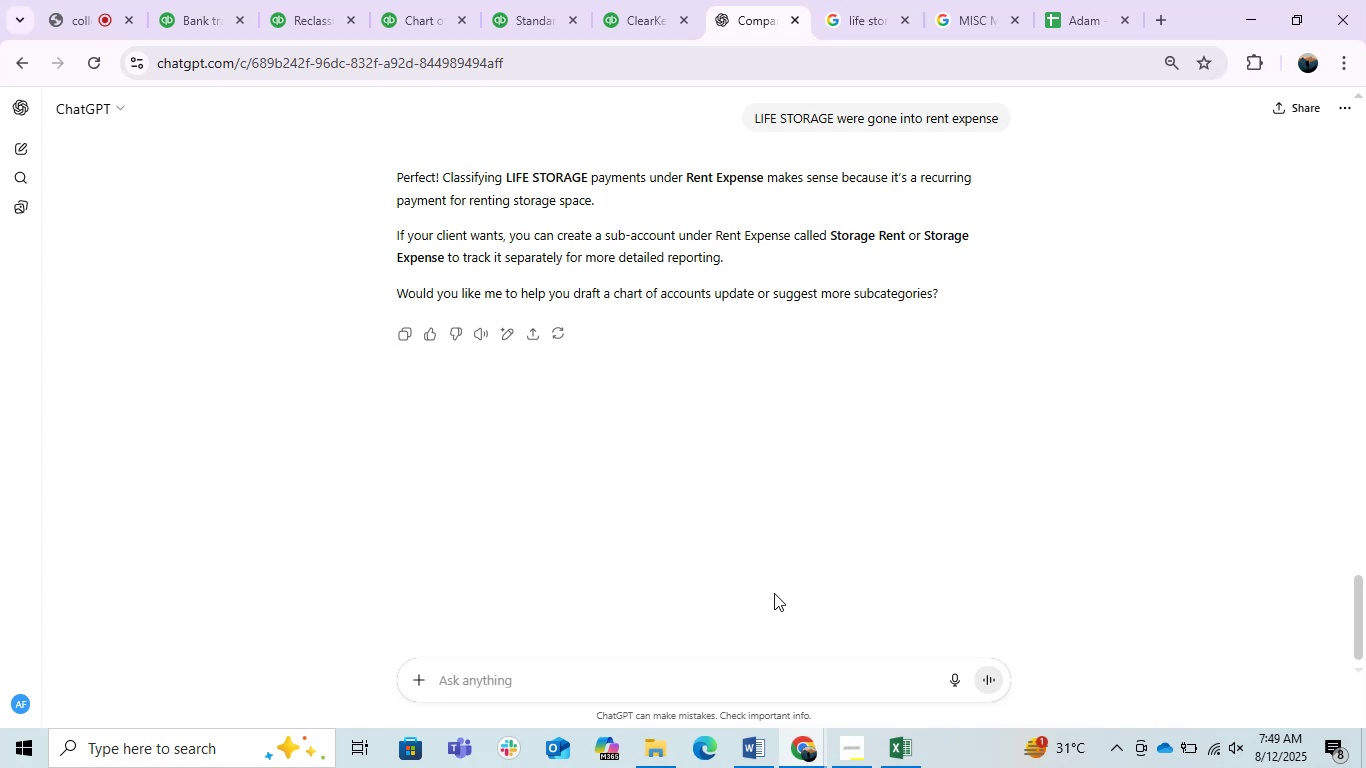 
wait(45.4)
 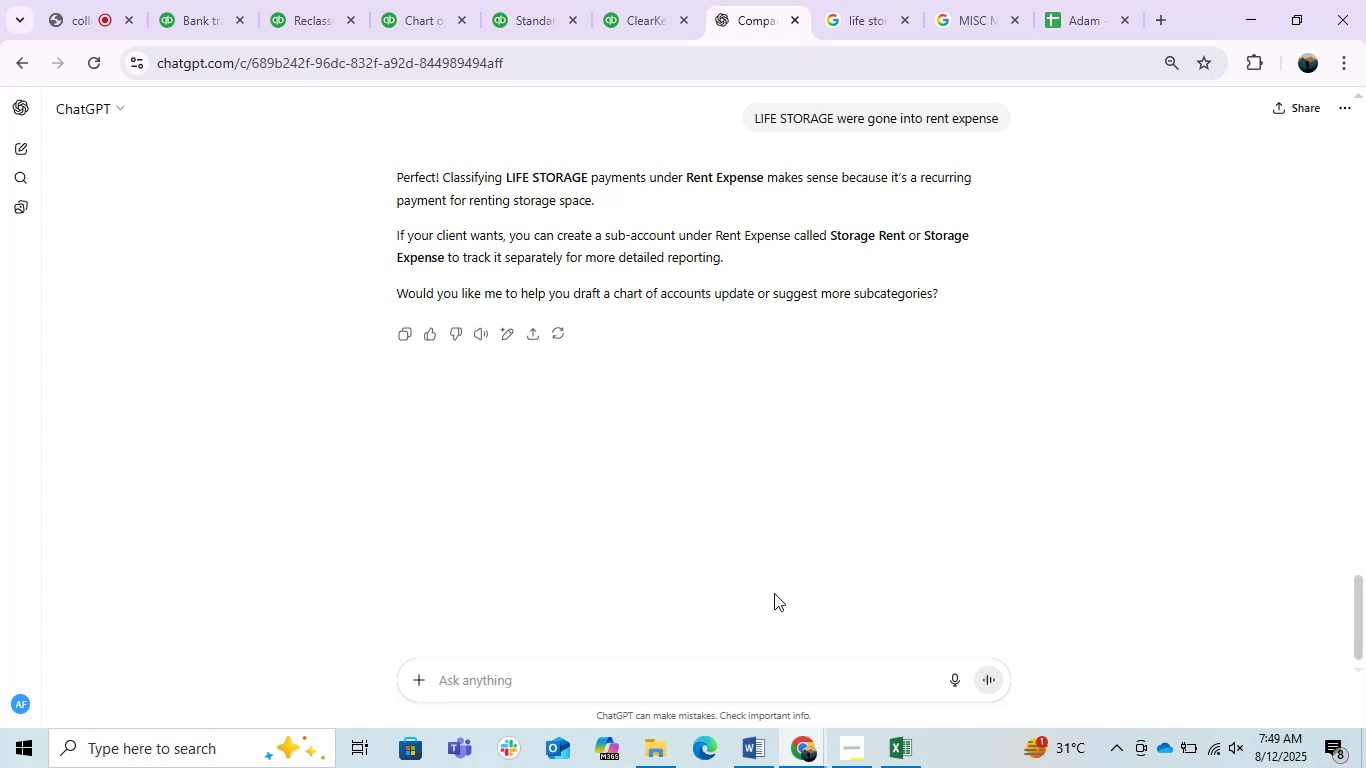 
mouse_move([762, 767])
 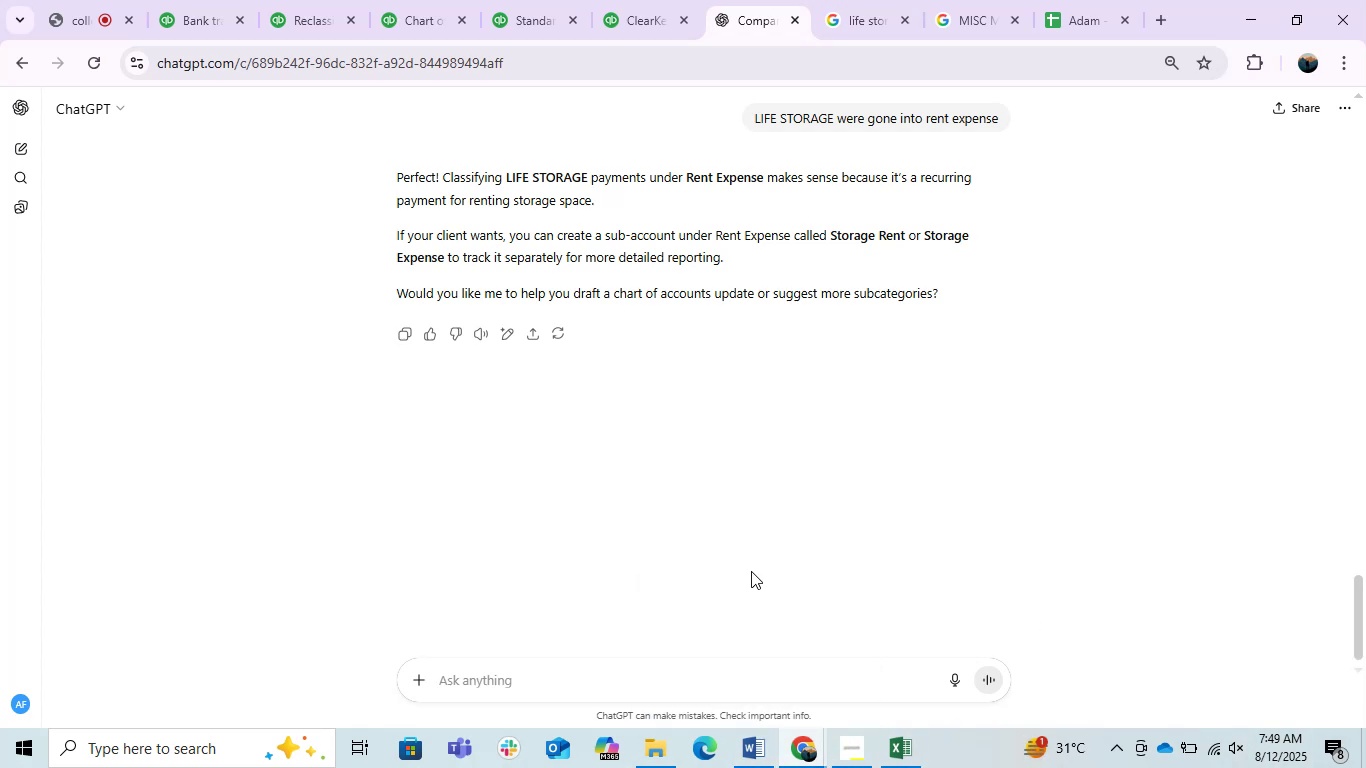 
left_click([789, 483])
 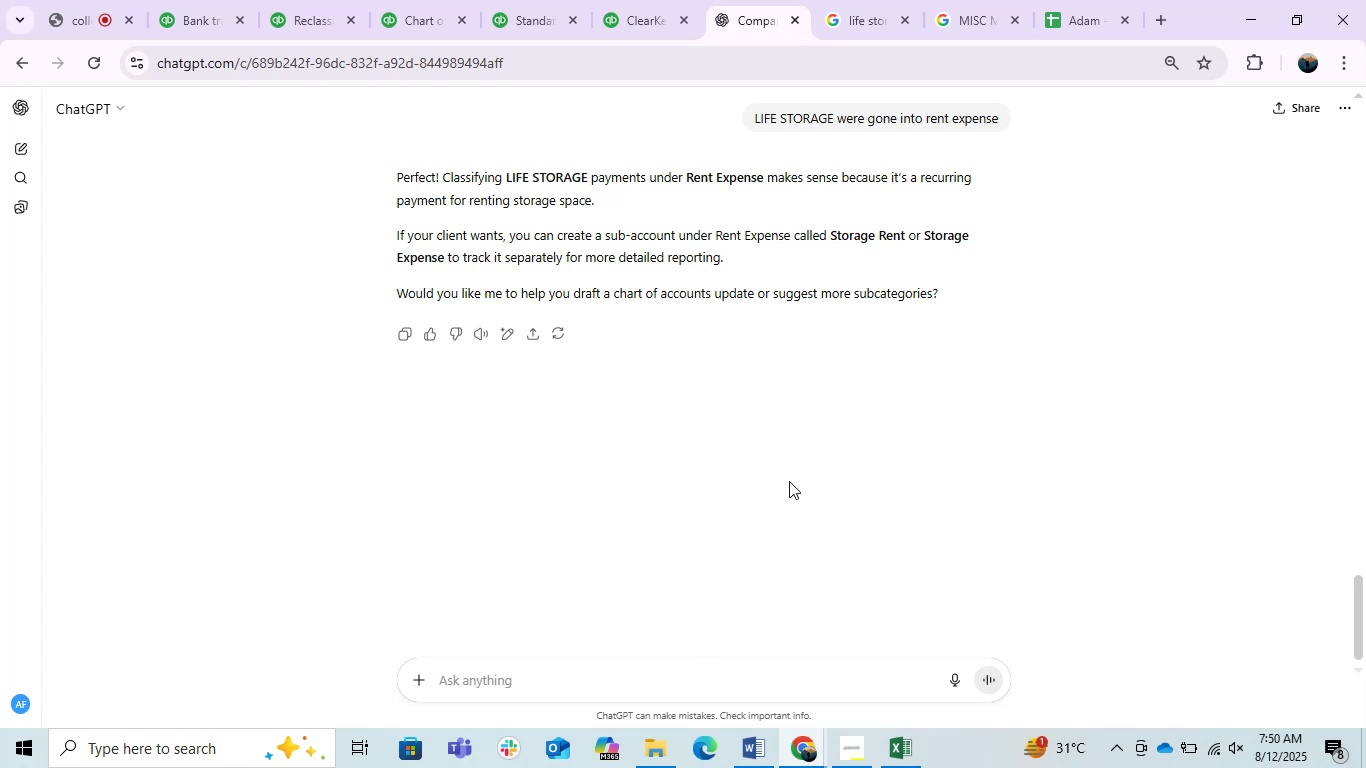 
wait(7.73)
 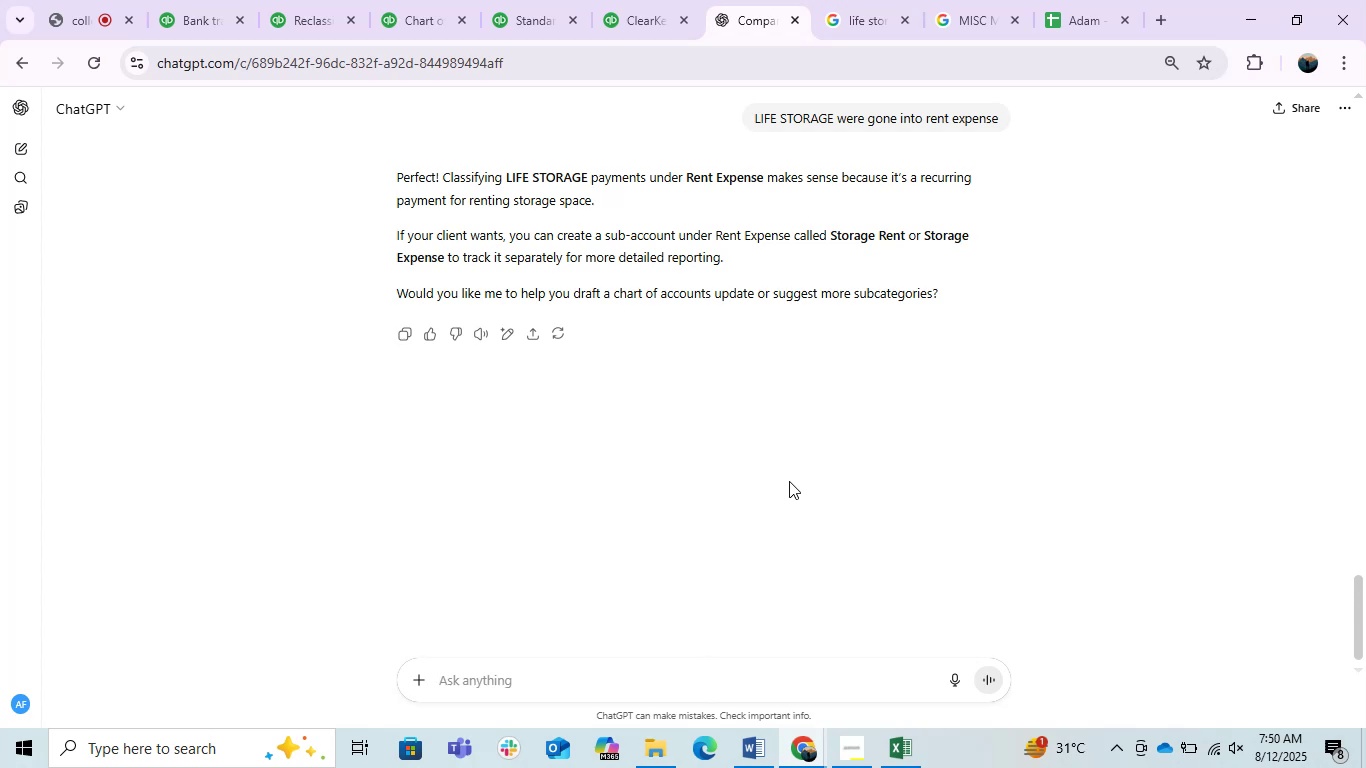 
scroll: coordinate [789, 481], scroll_direction: none, amount: 0.0
 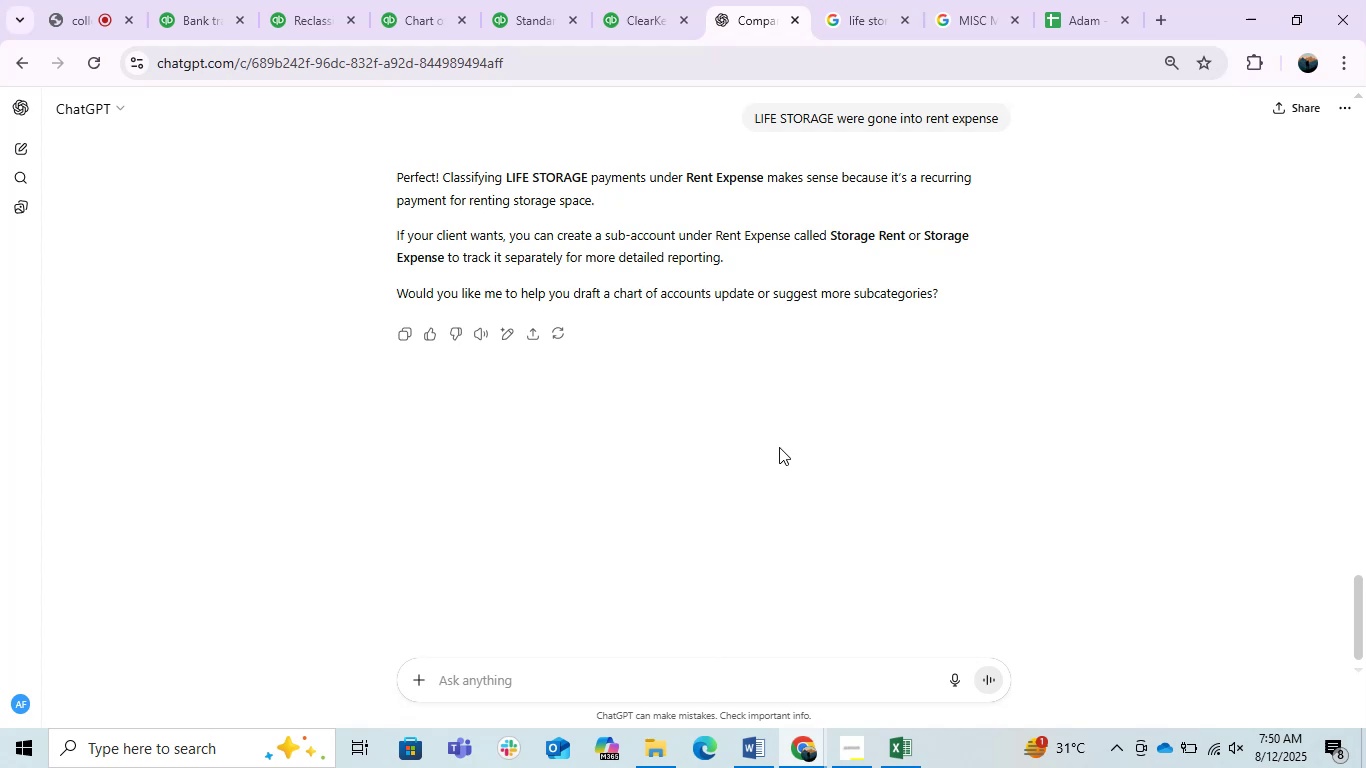 
wait(36.74)
 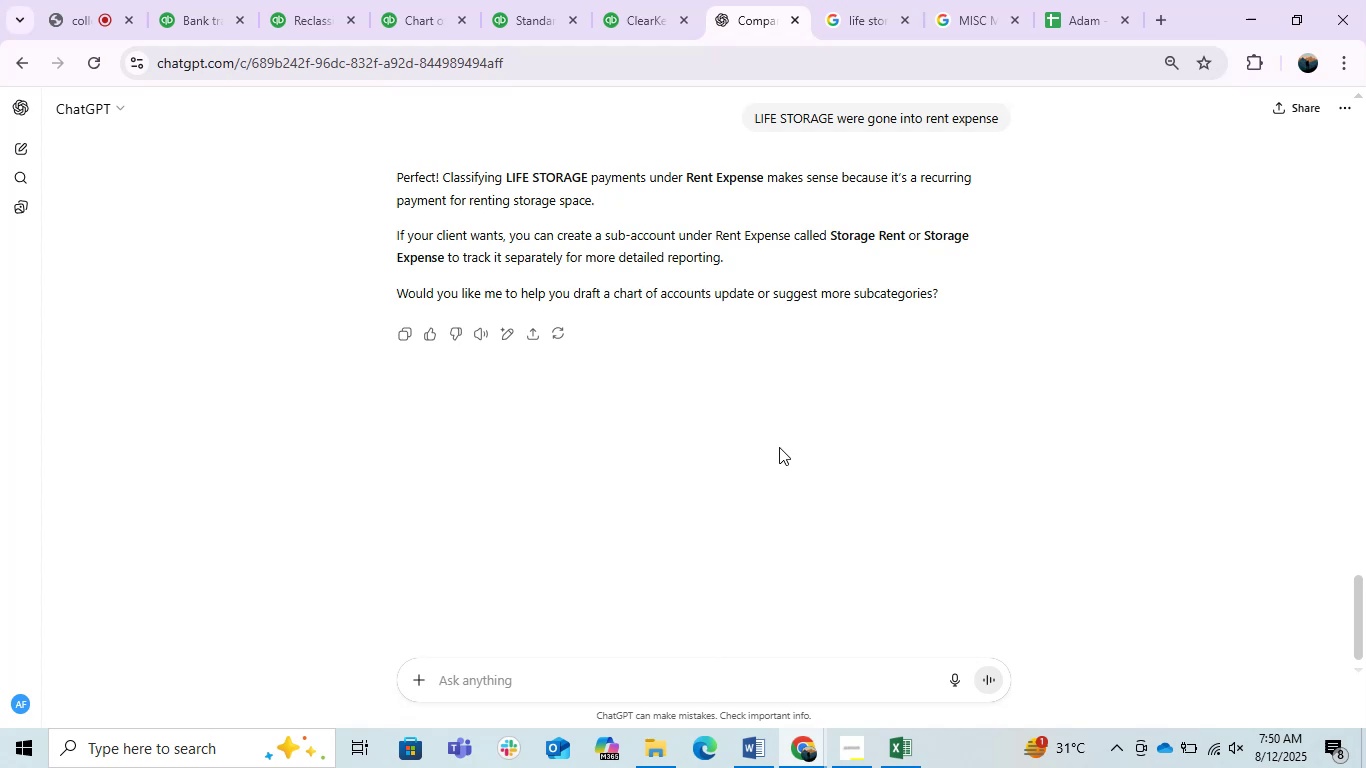 
left_click([410, 0])
 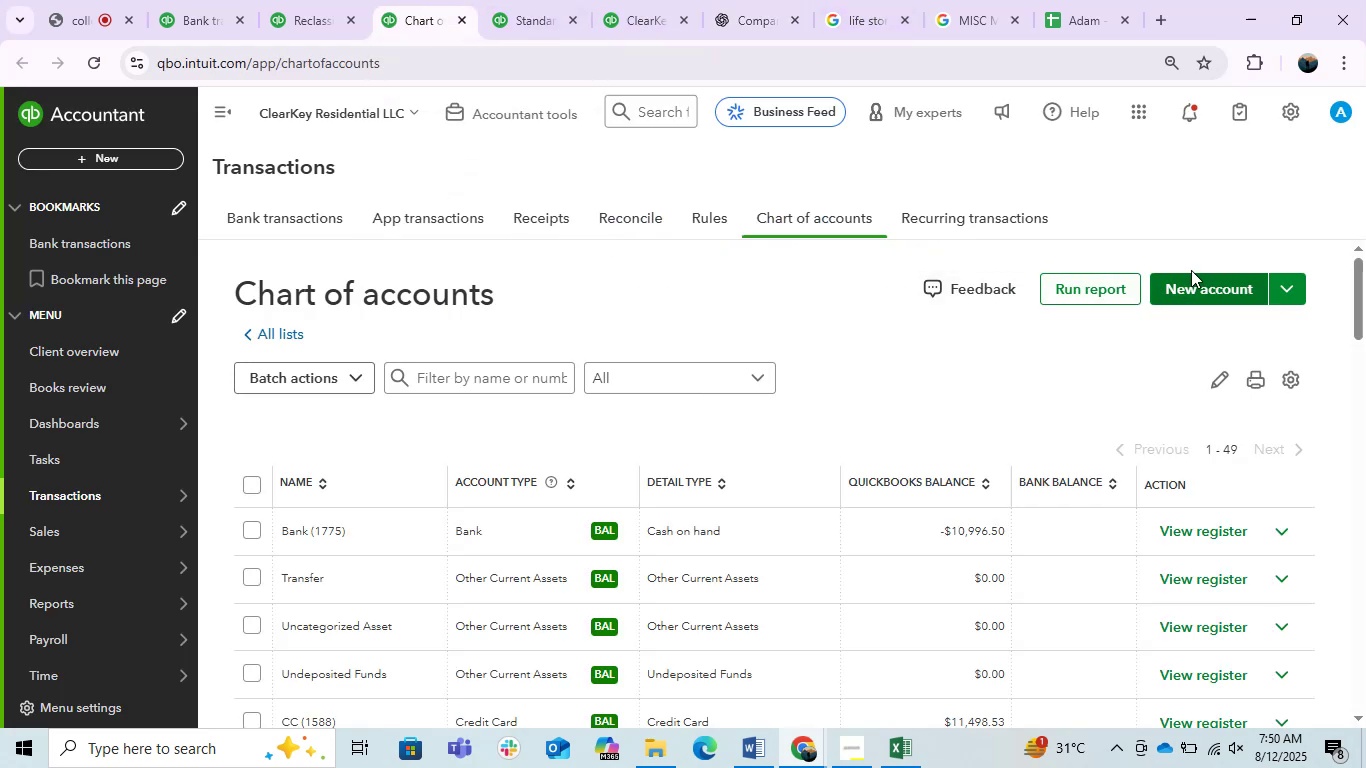 
left_click([1195, 287])
 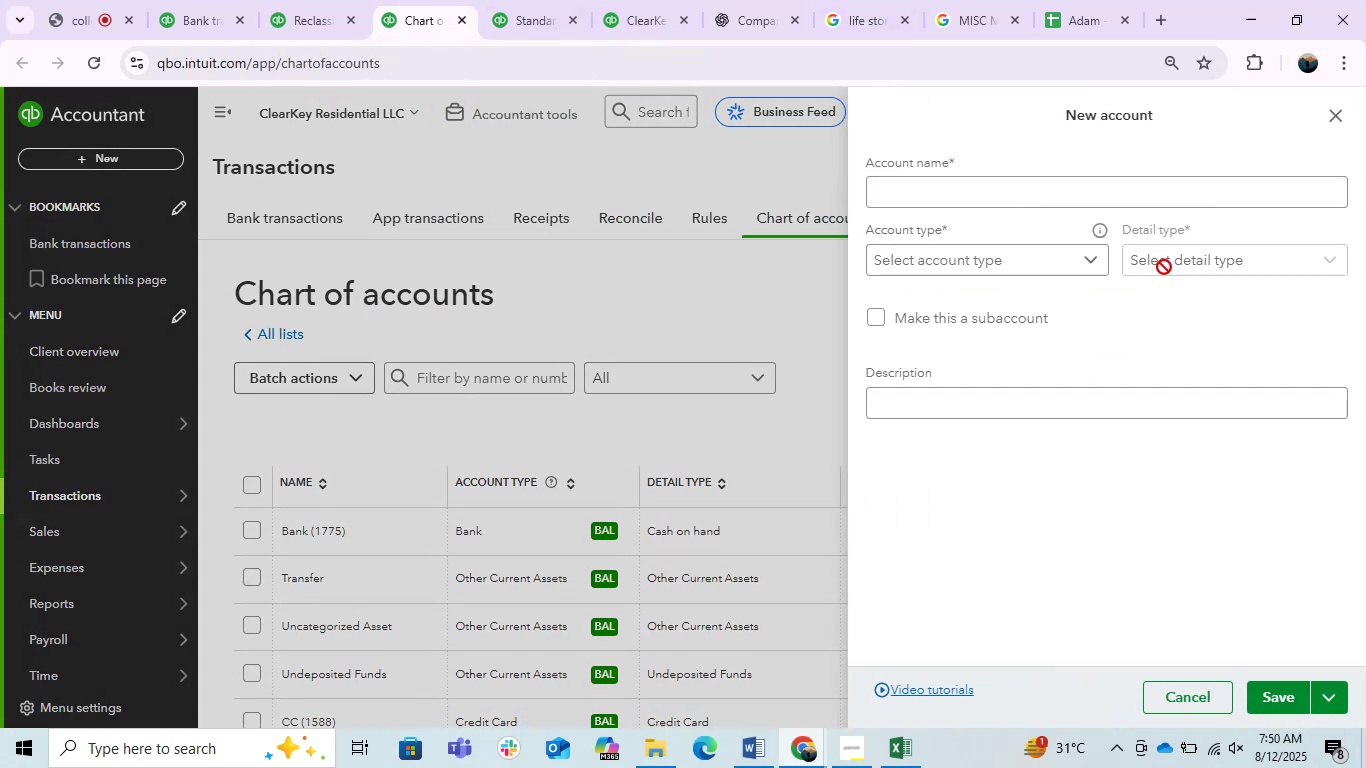 
left_click([937, 184])
 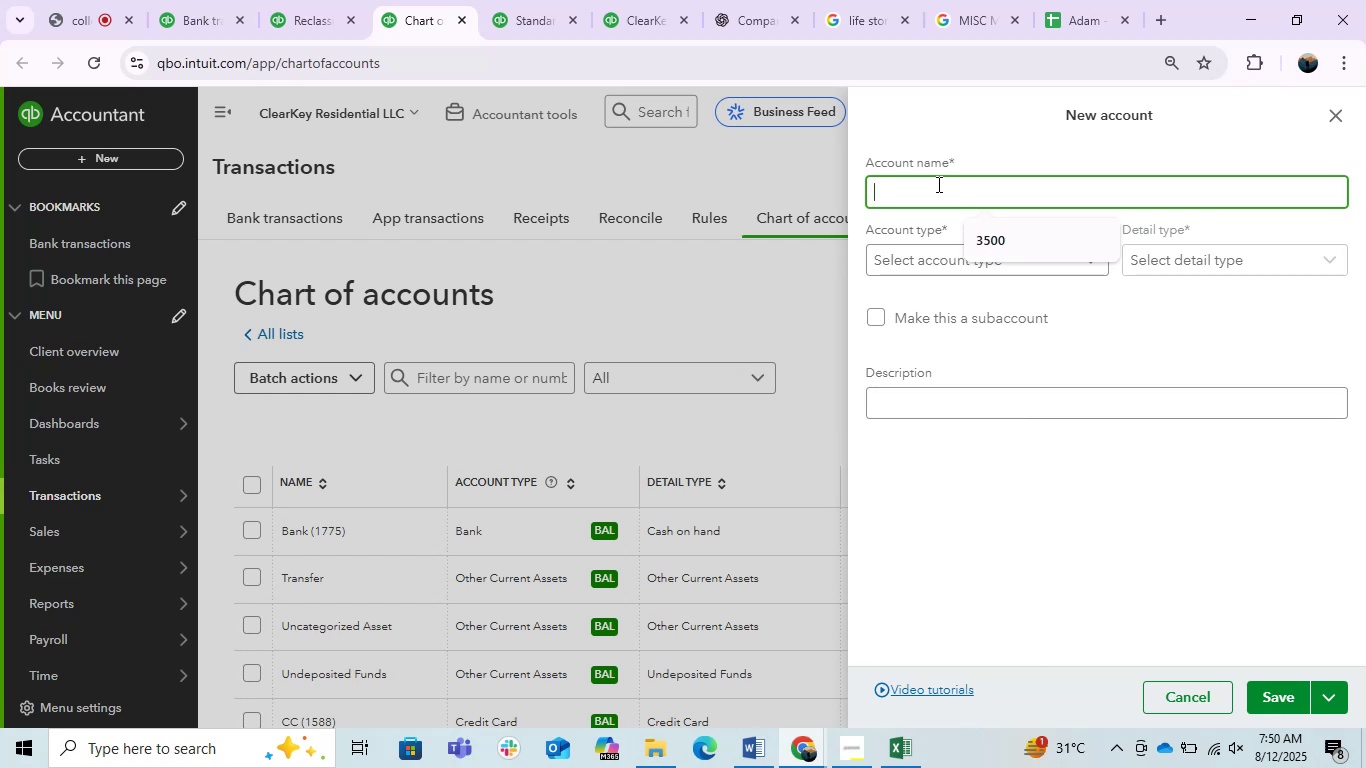 
type(Rent Es)
key(Backspace)
type(xpense )
 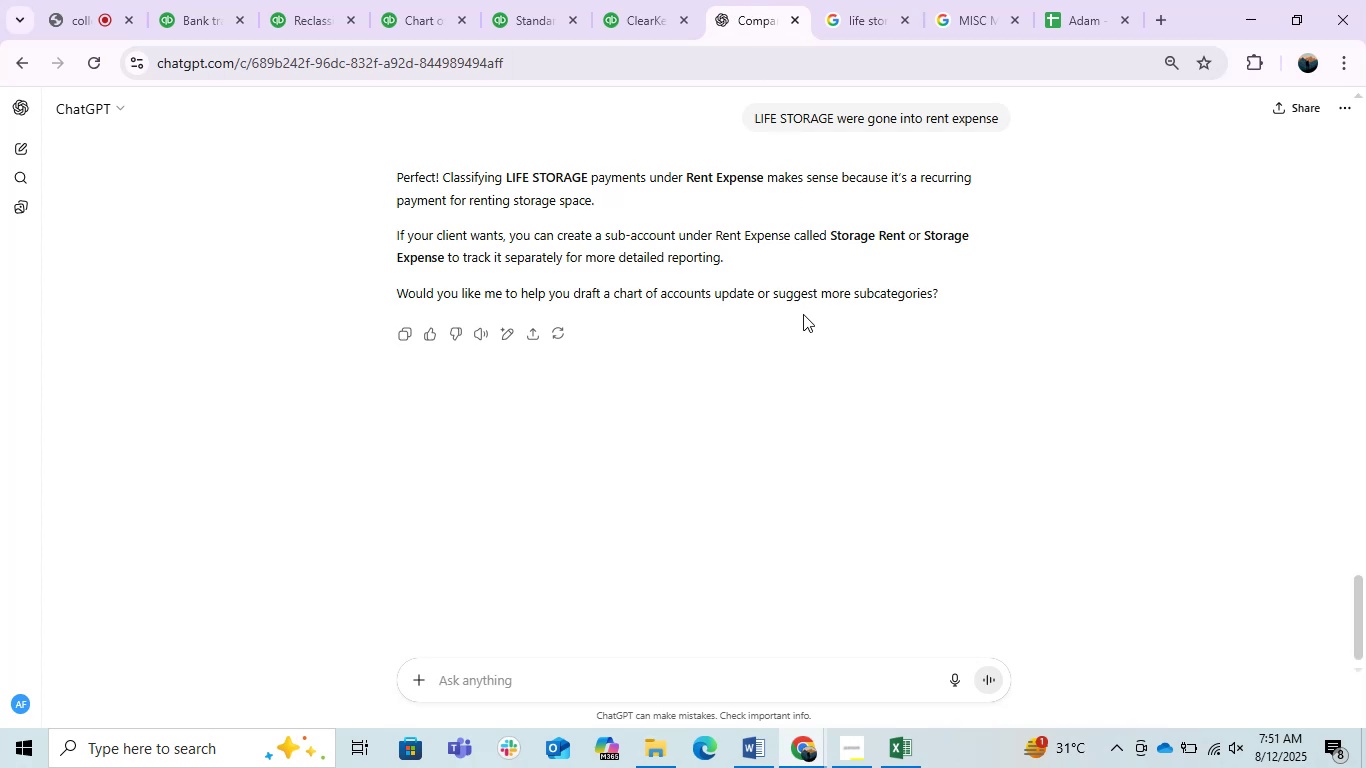 
wait(7.4)
 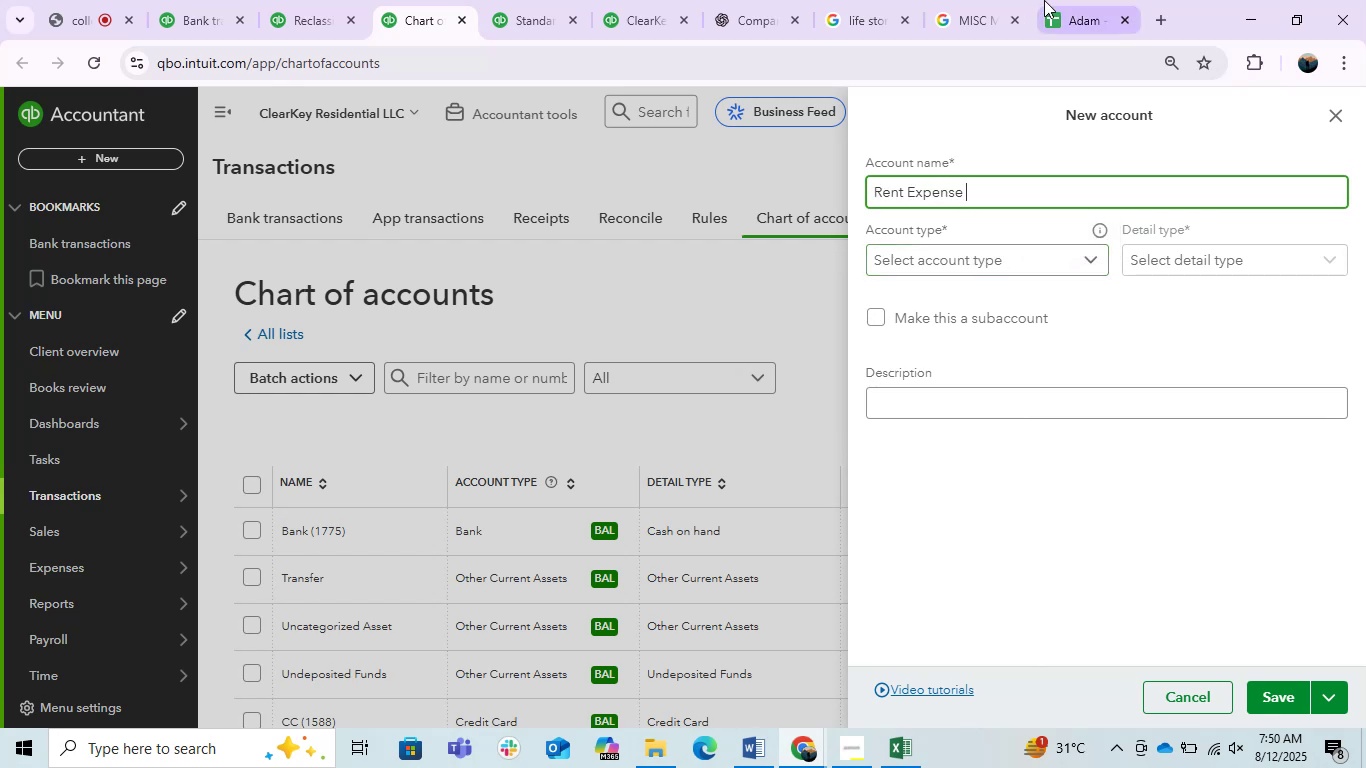 
left_click([451, 0])
 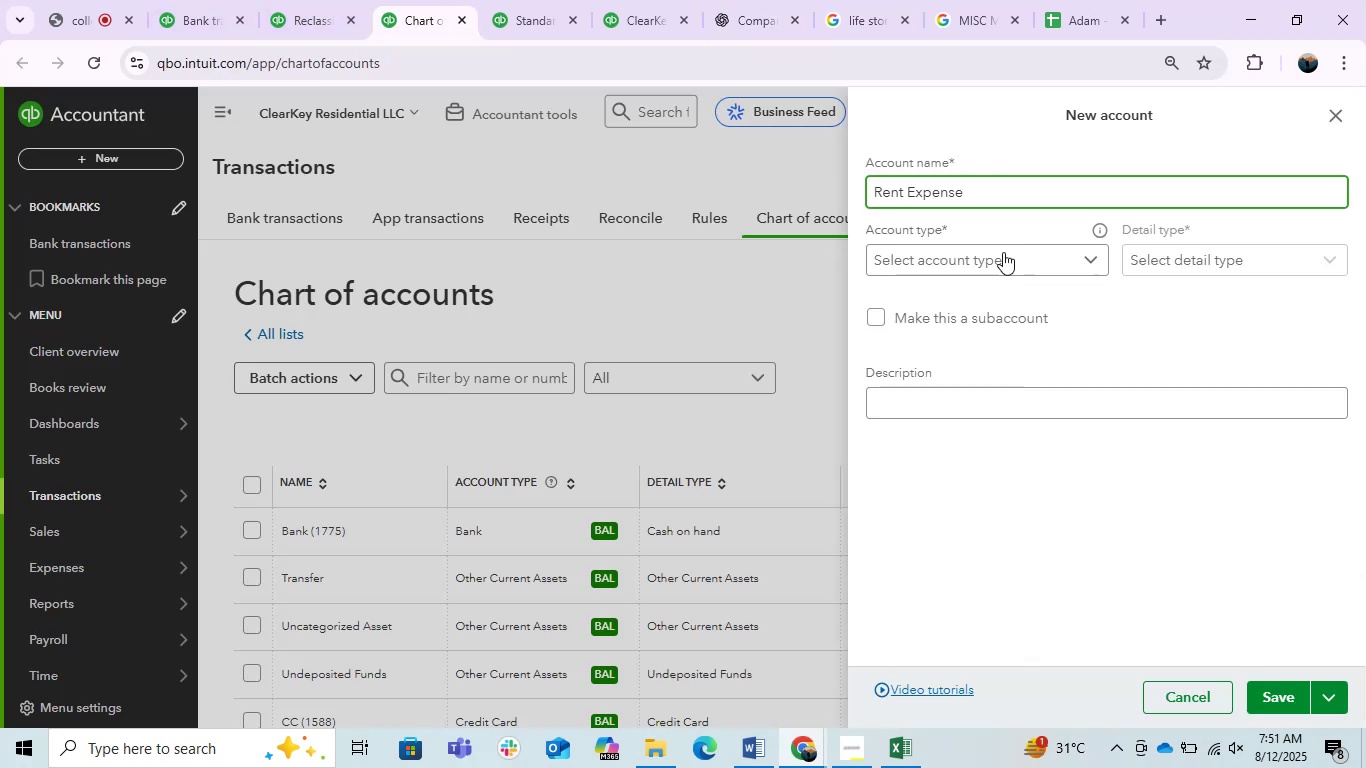 
left_click([981, 263])
 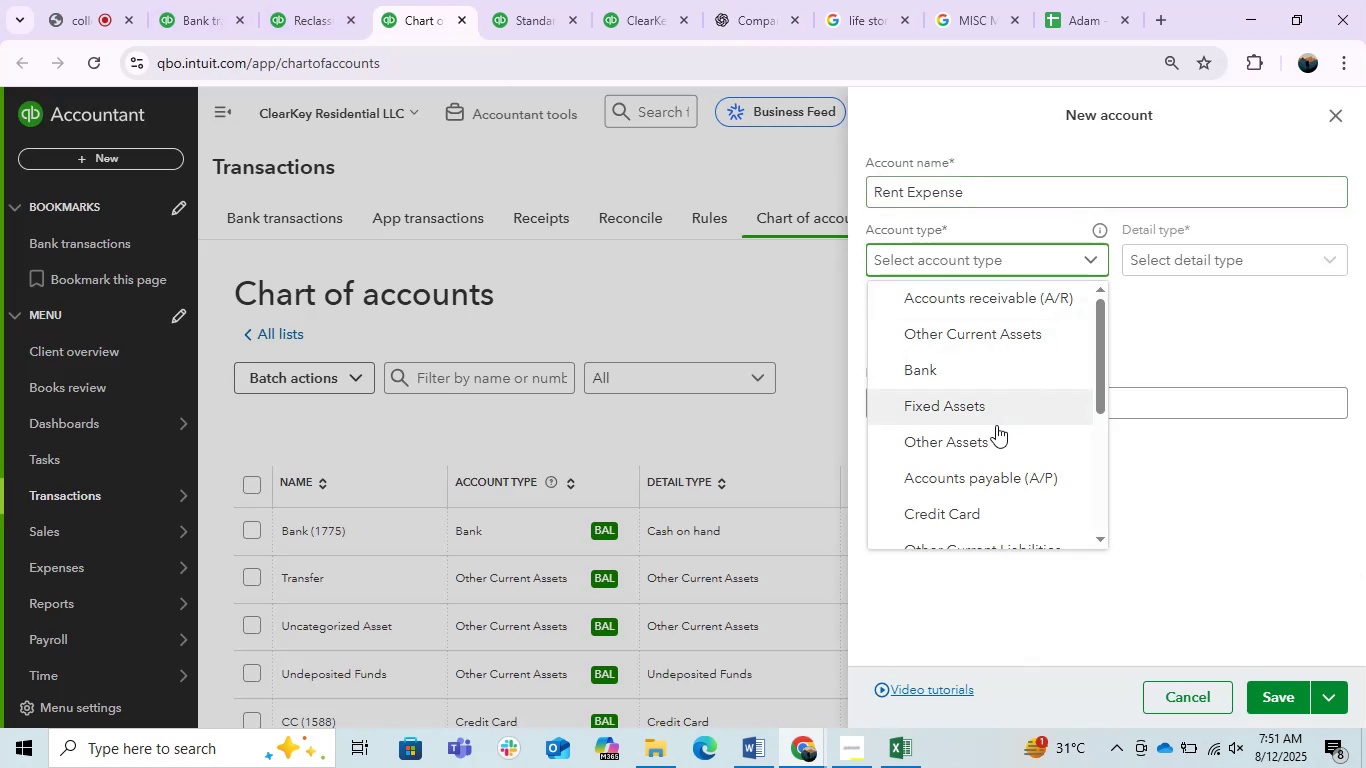 
scroll: coordinate [1006, 458], scroll_direction: down, amount: 1.0
 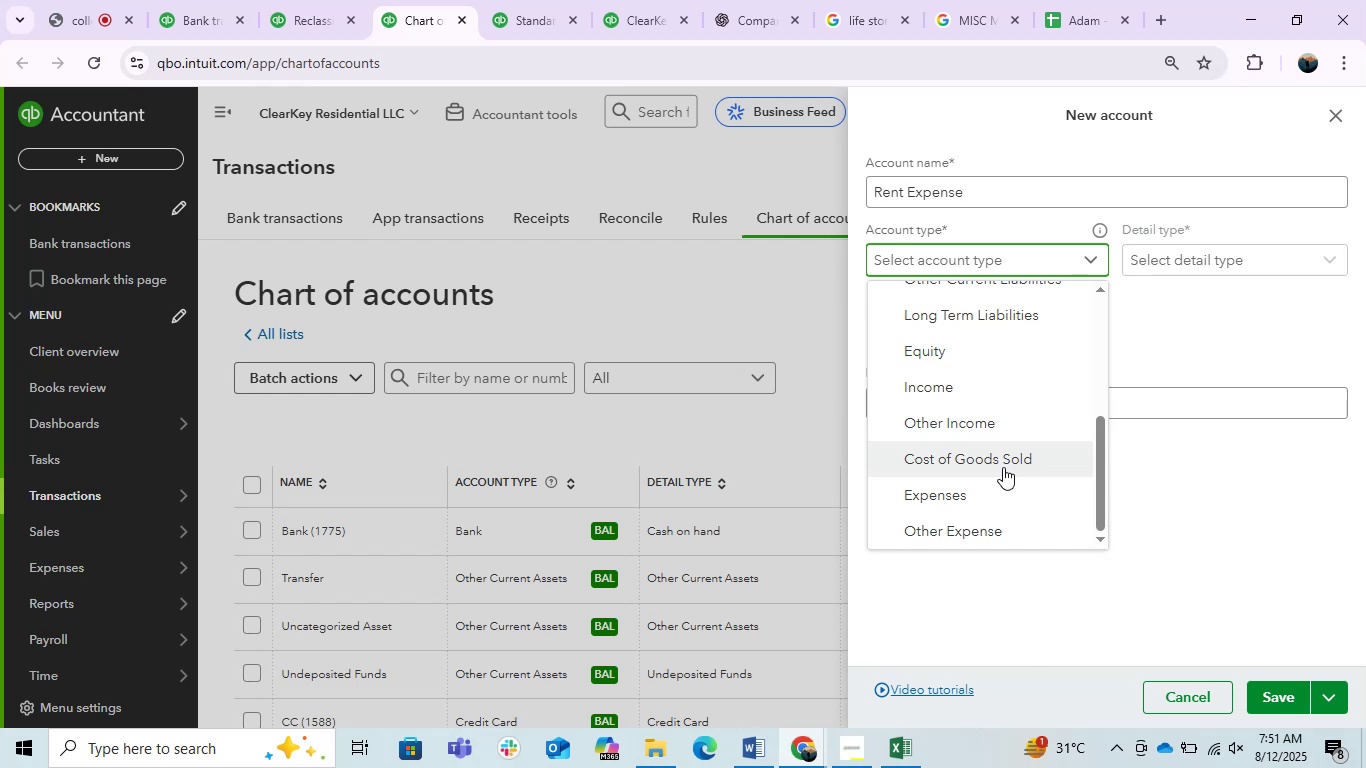 
wait(8.12)
 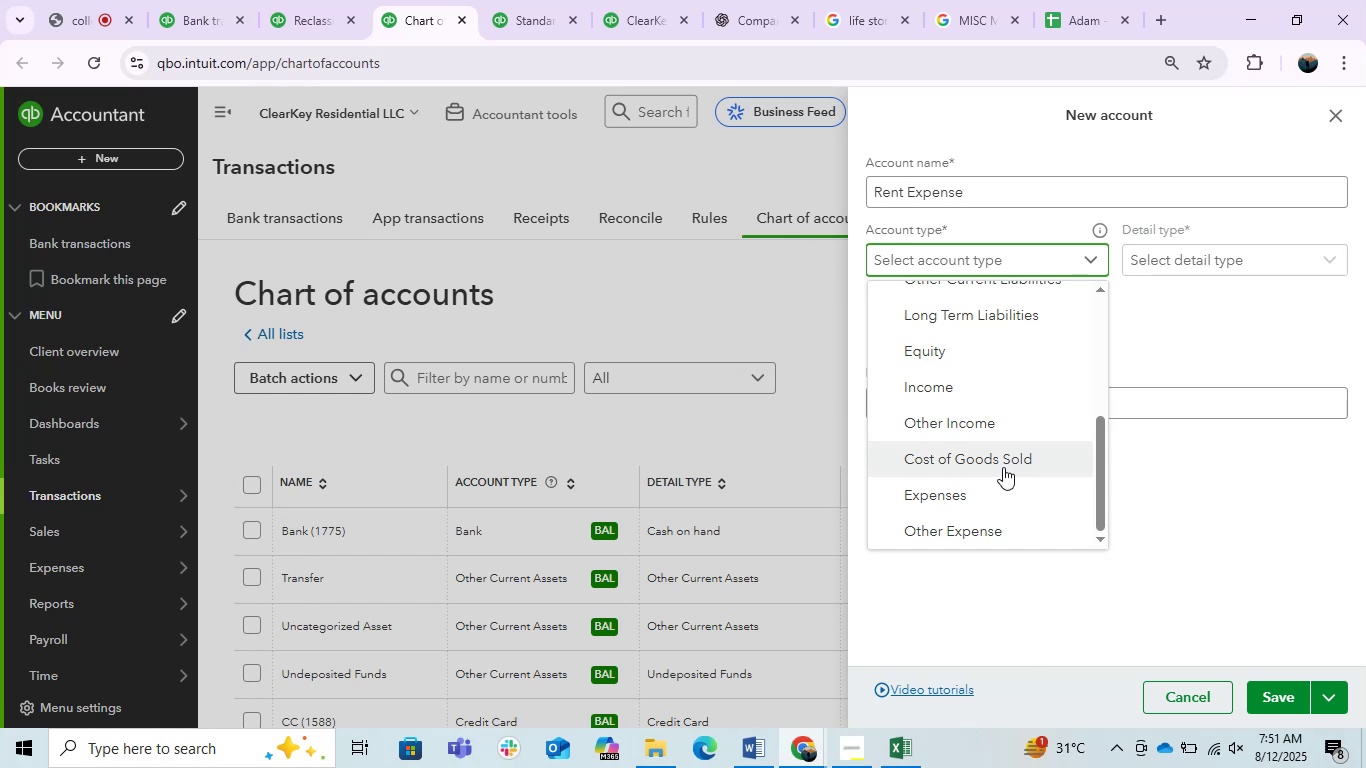 
scroll: coordinate [960, 449], scroll_direction: down, amount: 3.0
 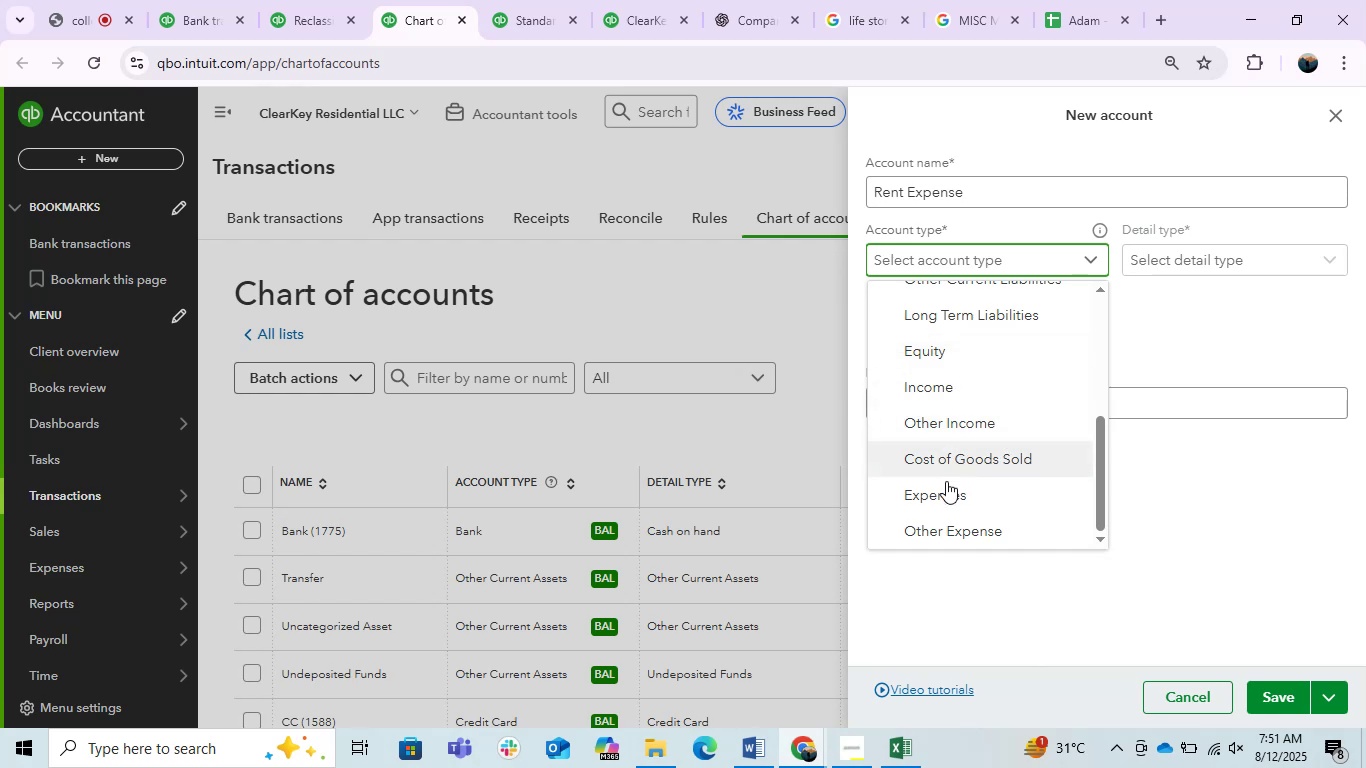 
left_click([933, 501])
 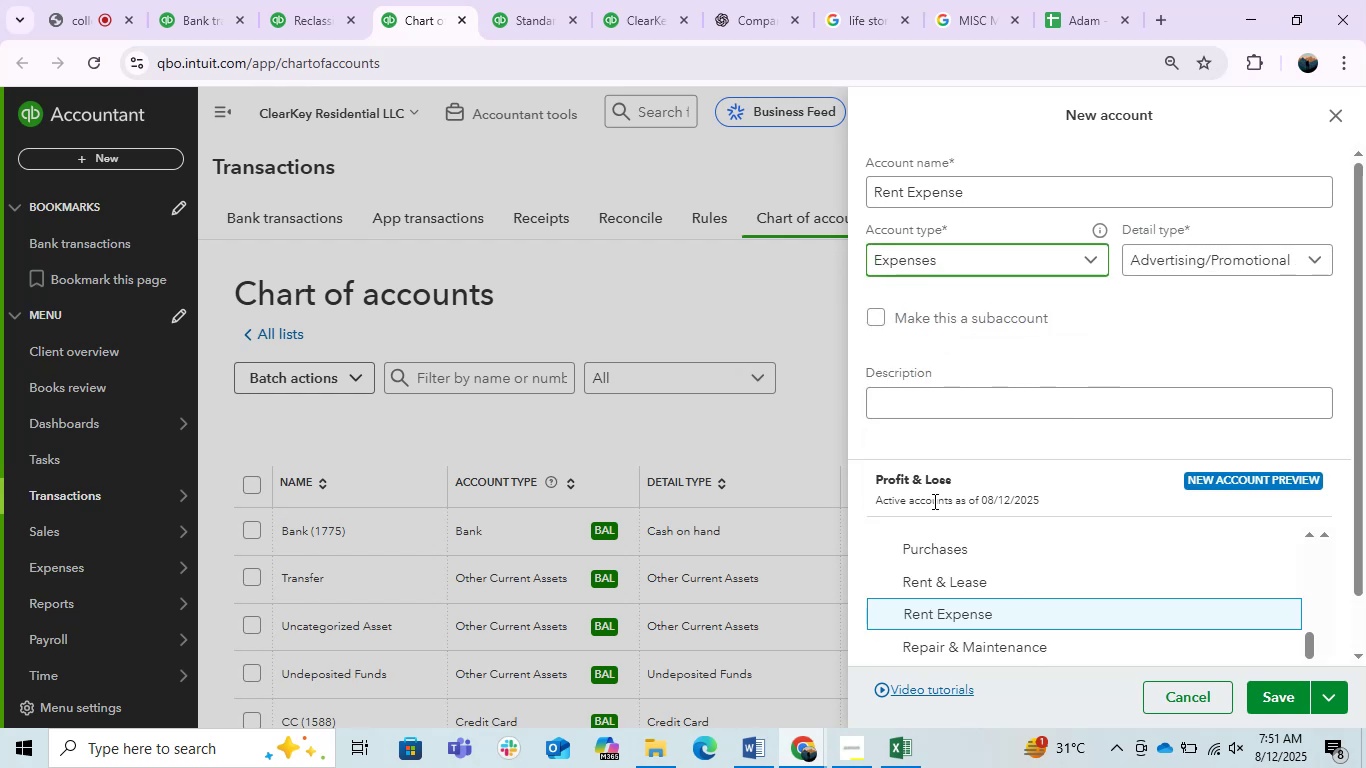 
left_click([1213, 245])
 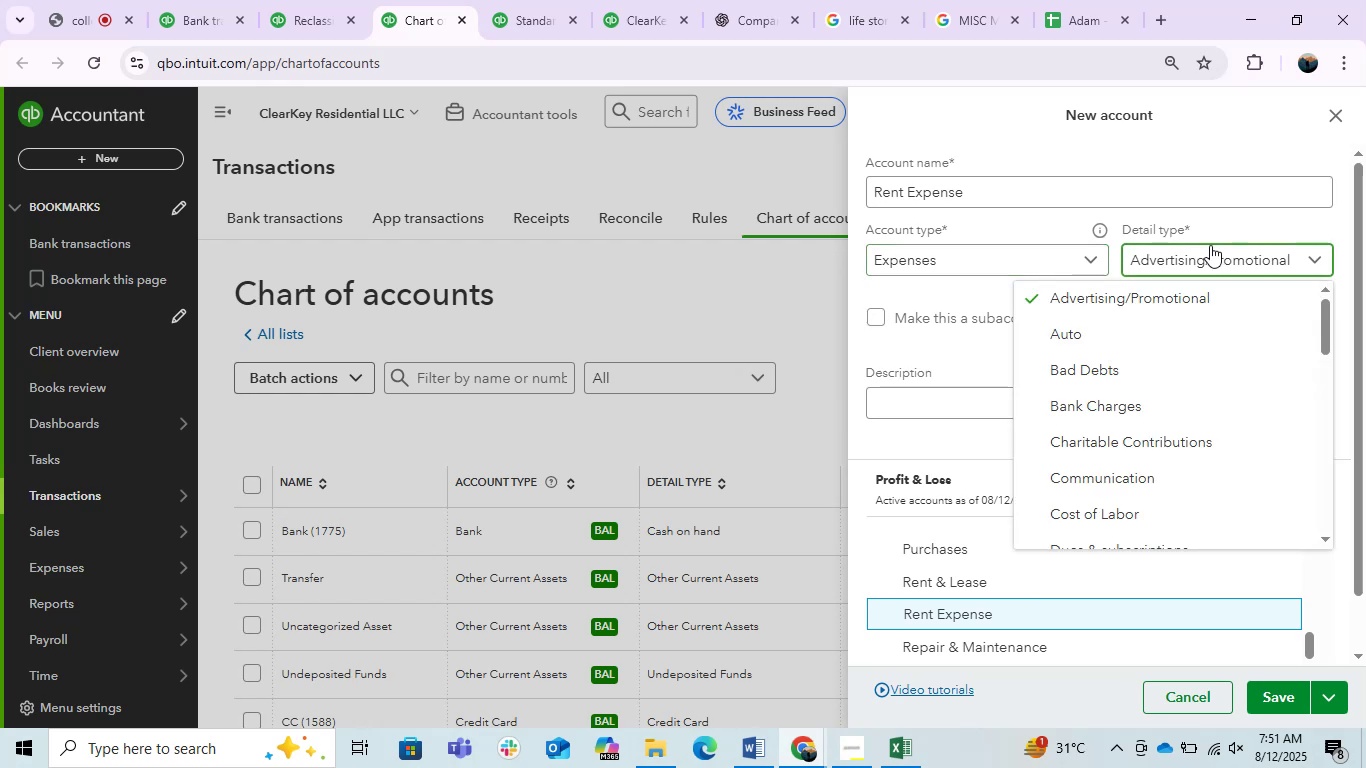 
scroll: coordinate [1136, 446], scroll_direction: down, amount: 7.0
 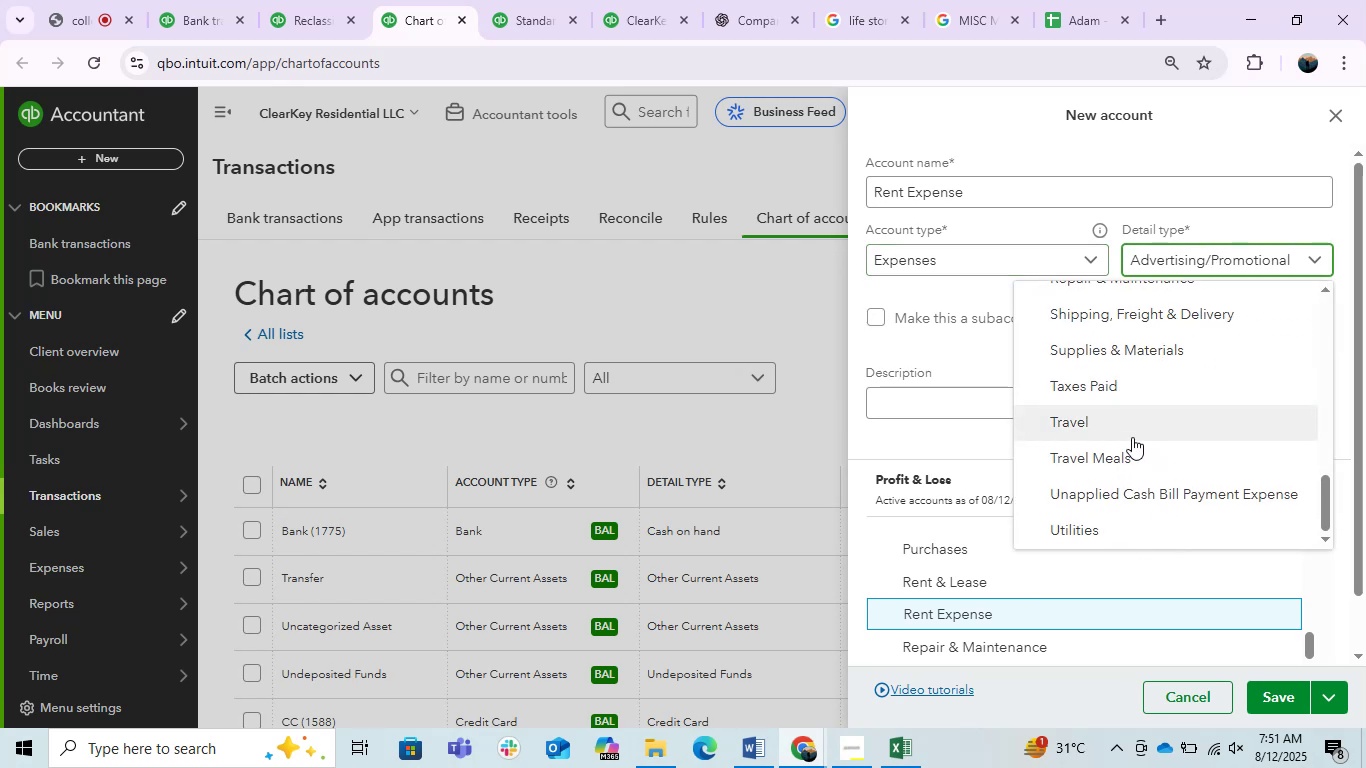 
scroll: coordinate [1132, 437], scroll_direction: up, amount: 1.0
 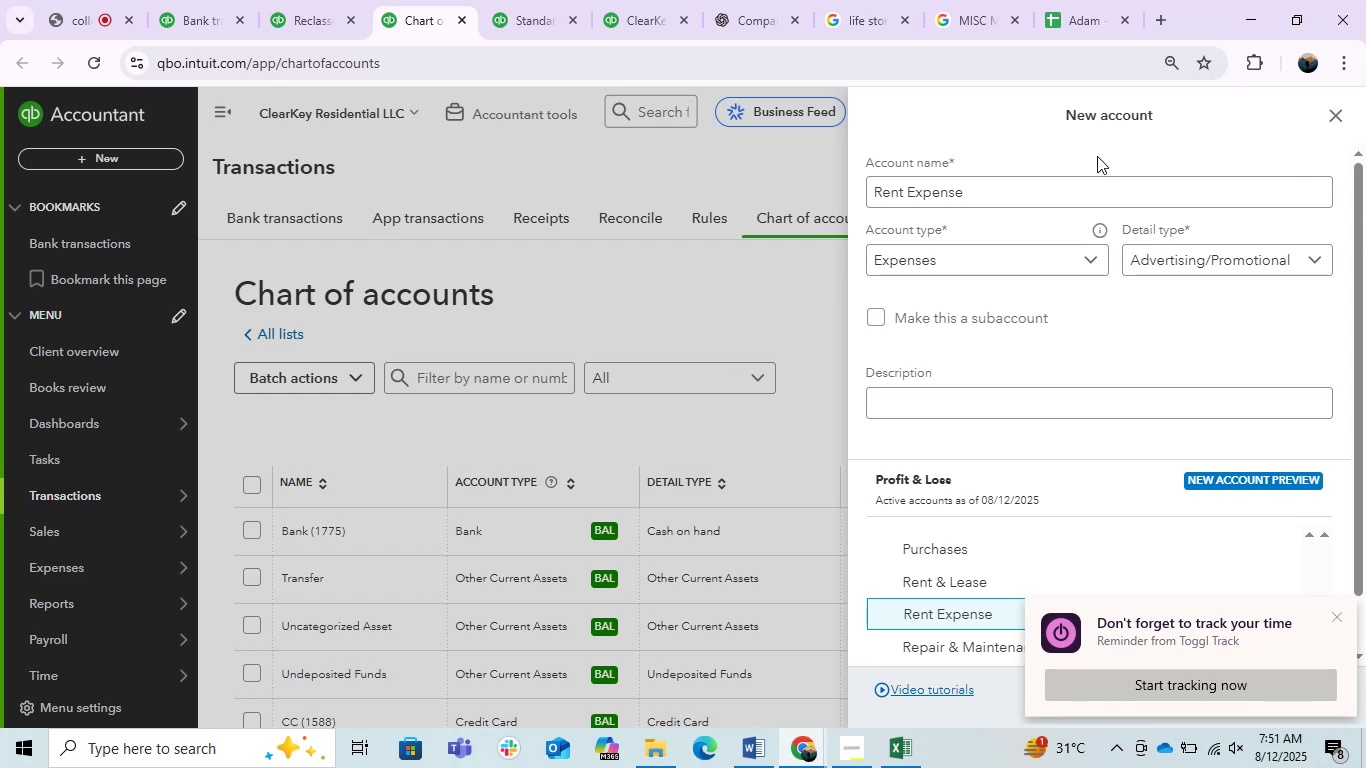 
wait(19.29)
 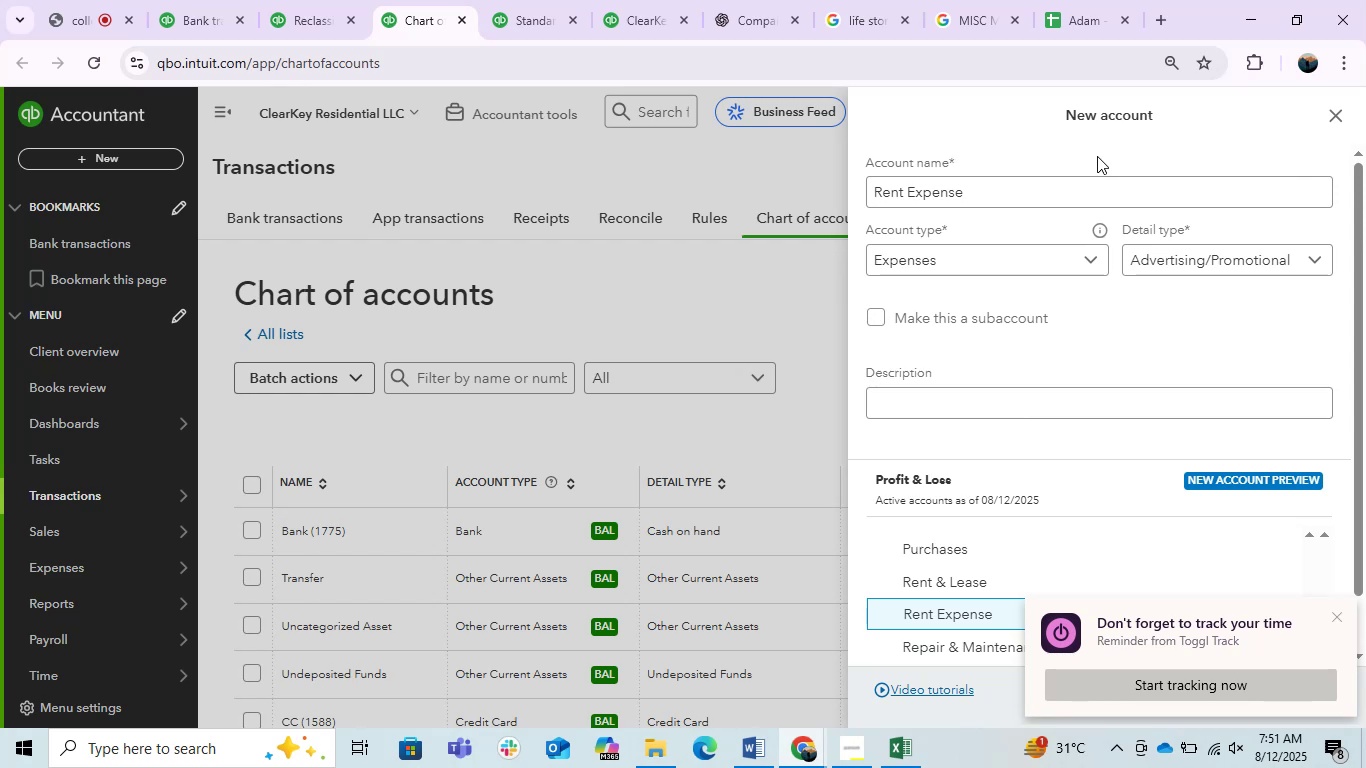 
left_click([1100, 316])
 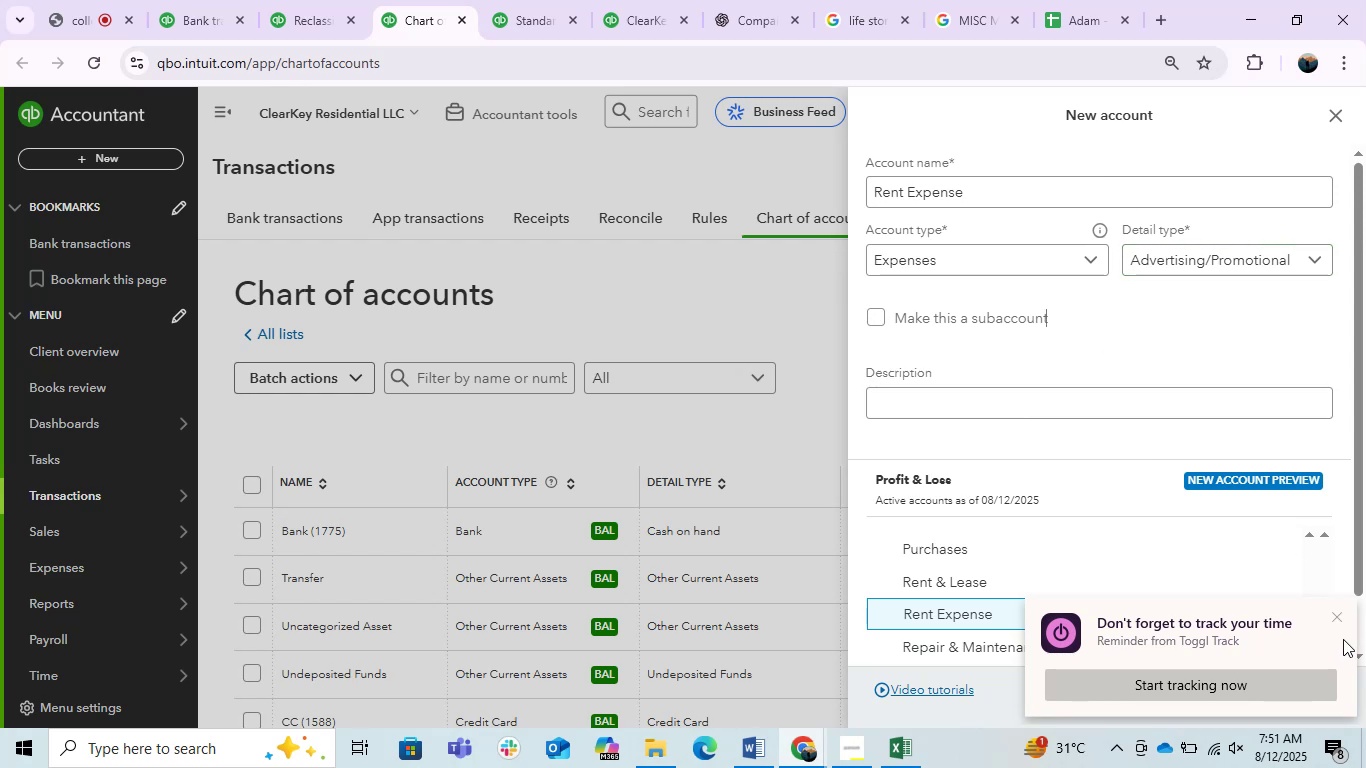 
left_click([1335, 622])
 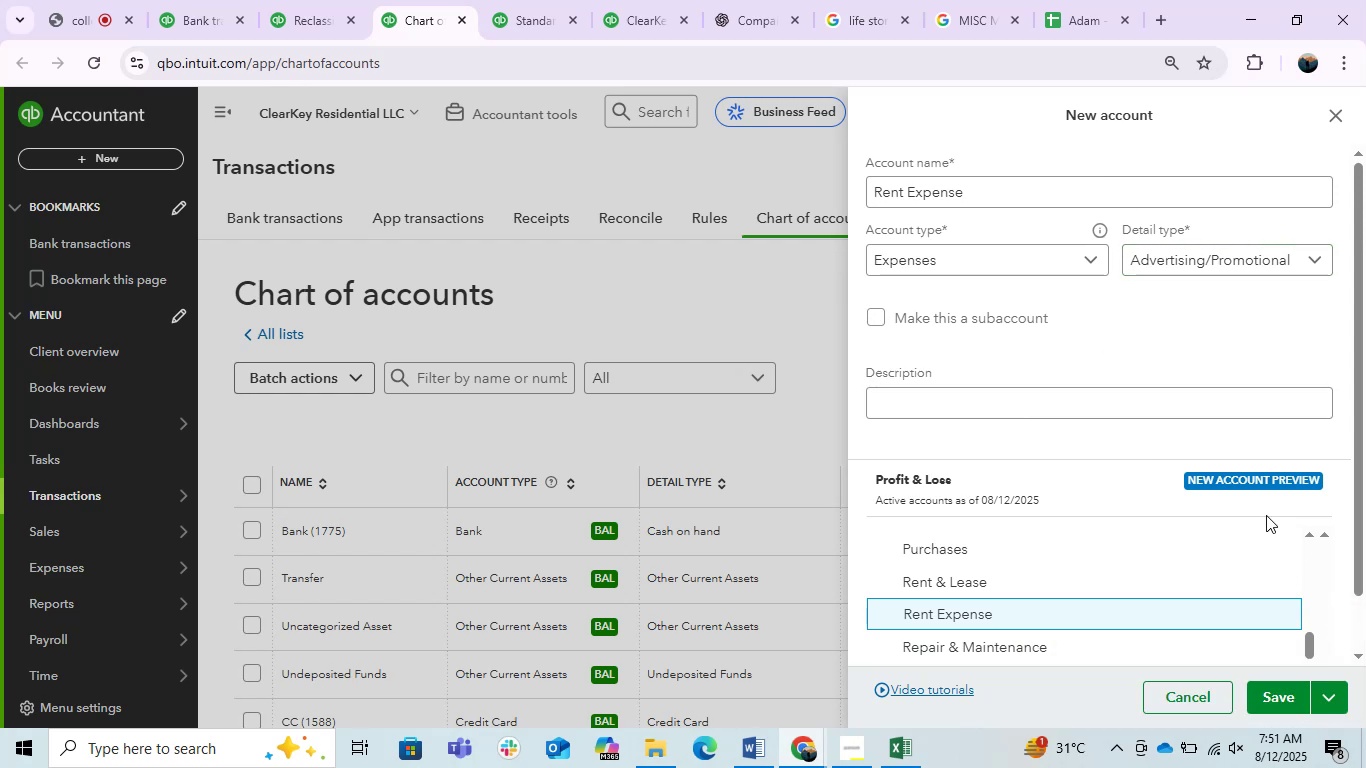 
left_click([1135, 324])
 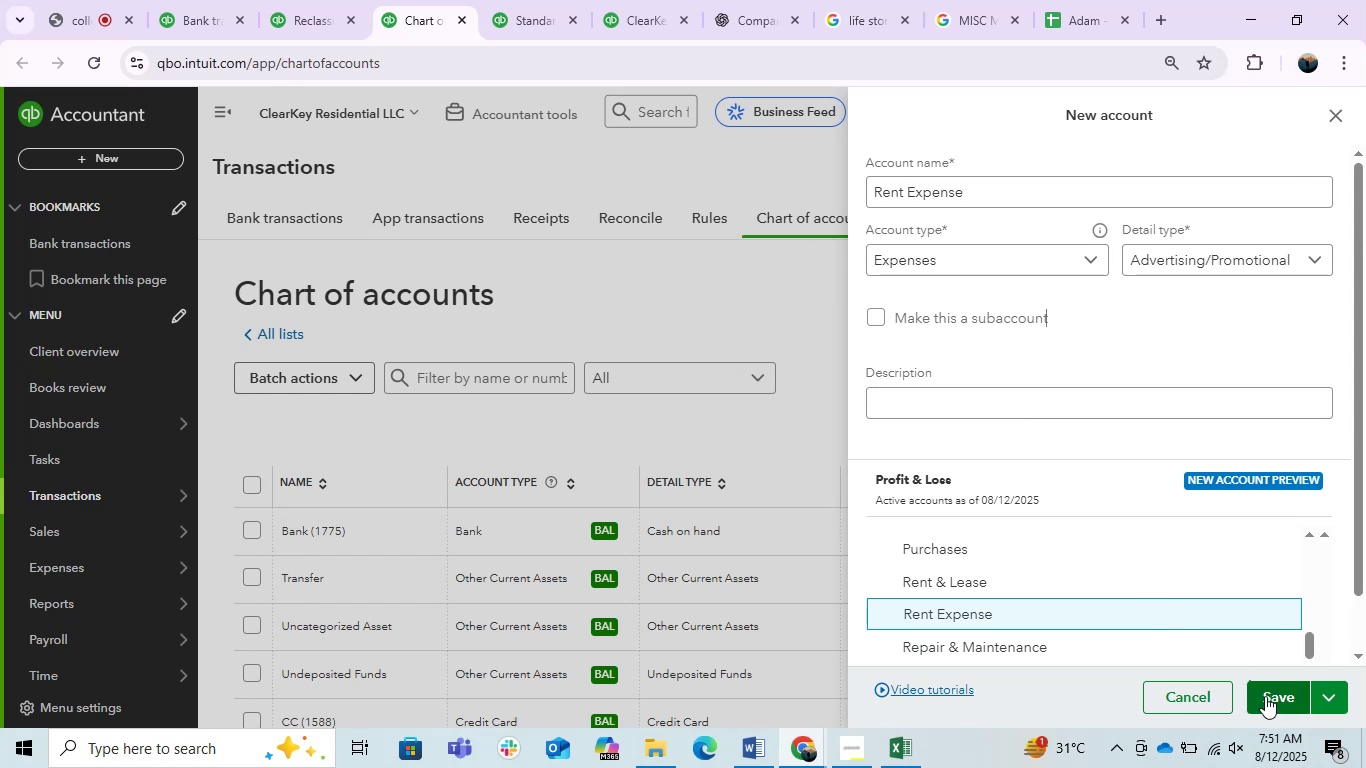 
wait(12.46)
 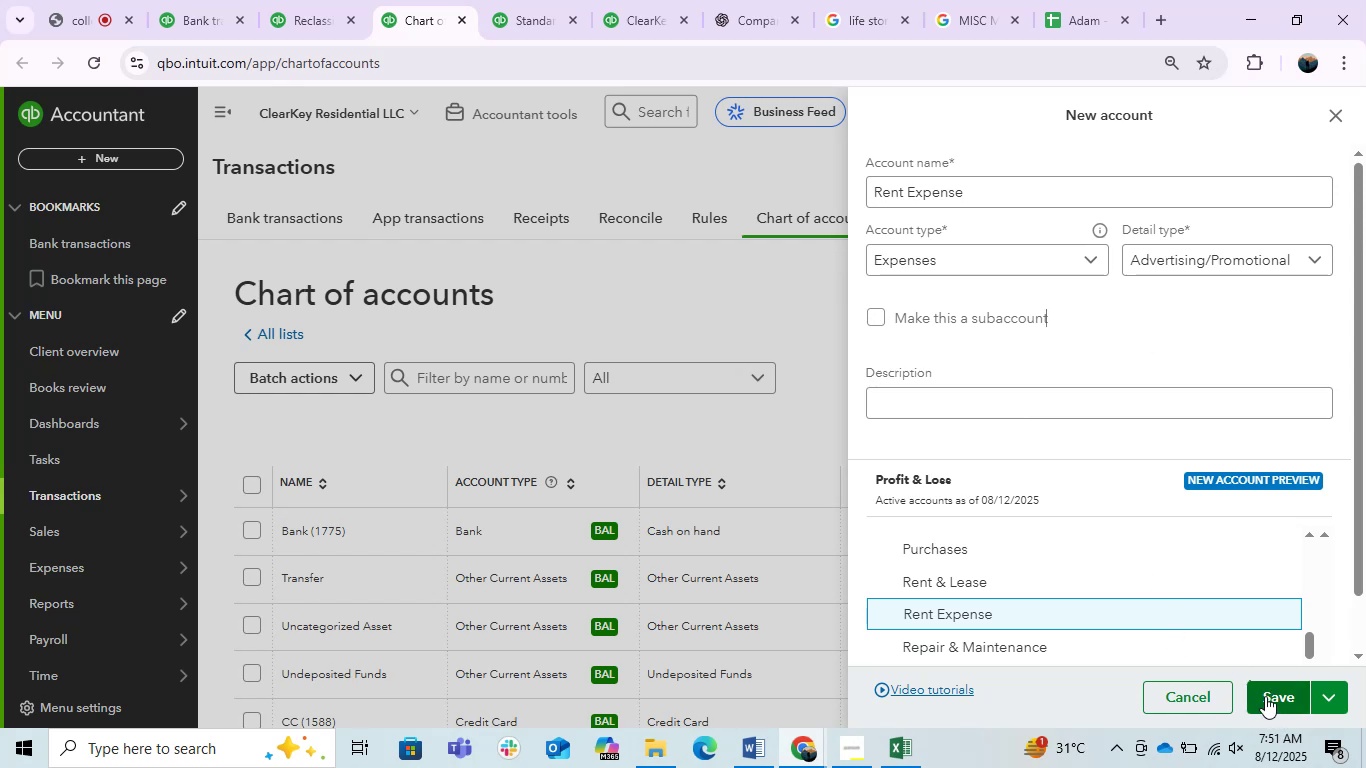 
left_click([975, 580])
 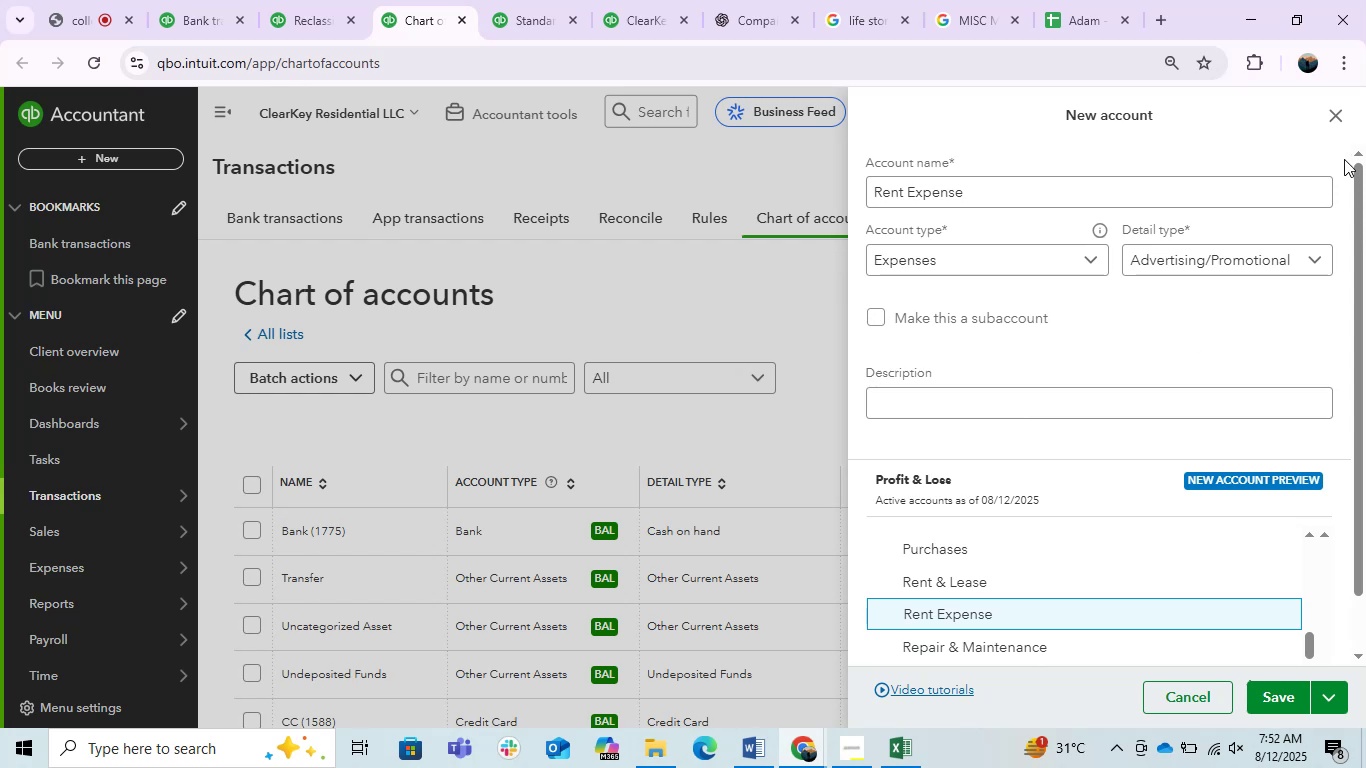 
left_click([1339, 126])
 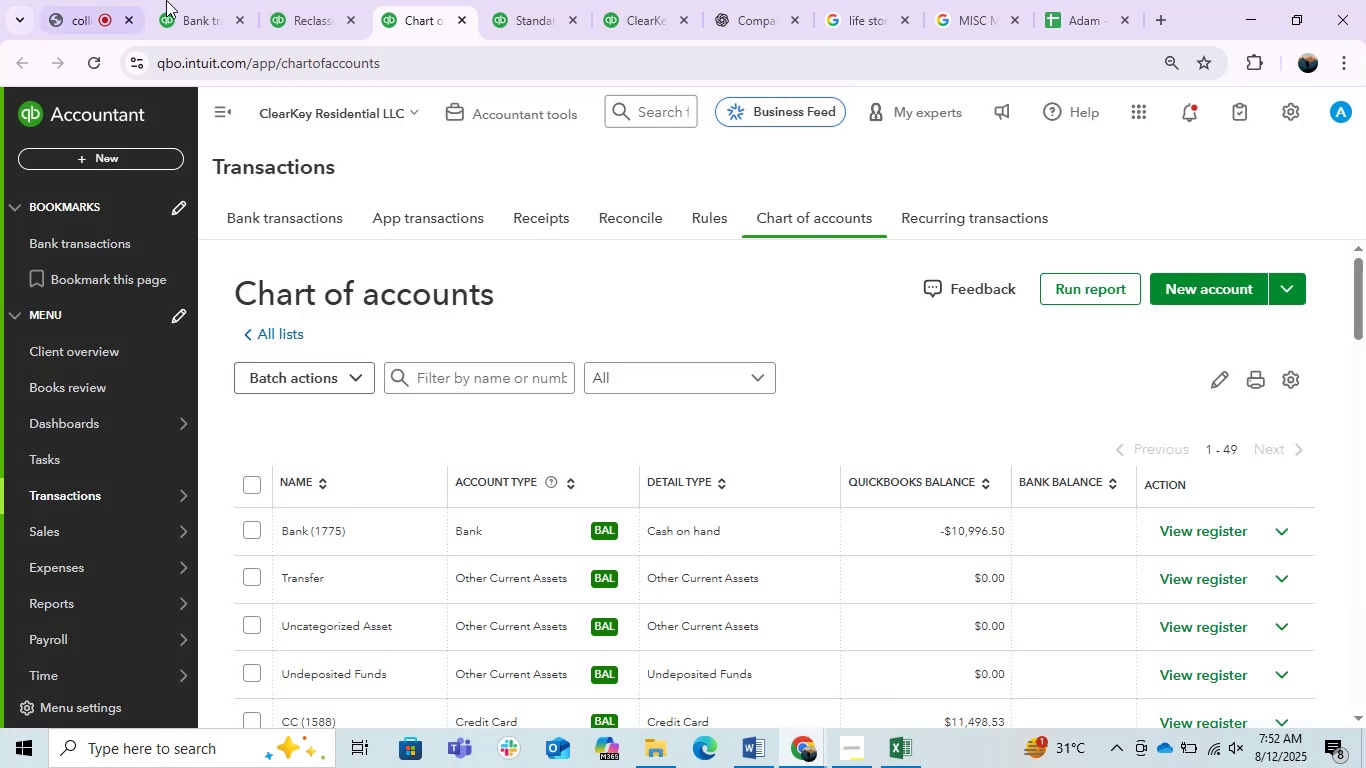 
left_click([183, 0])
 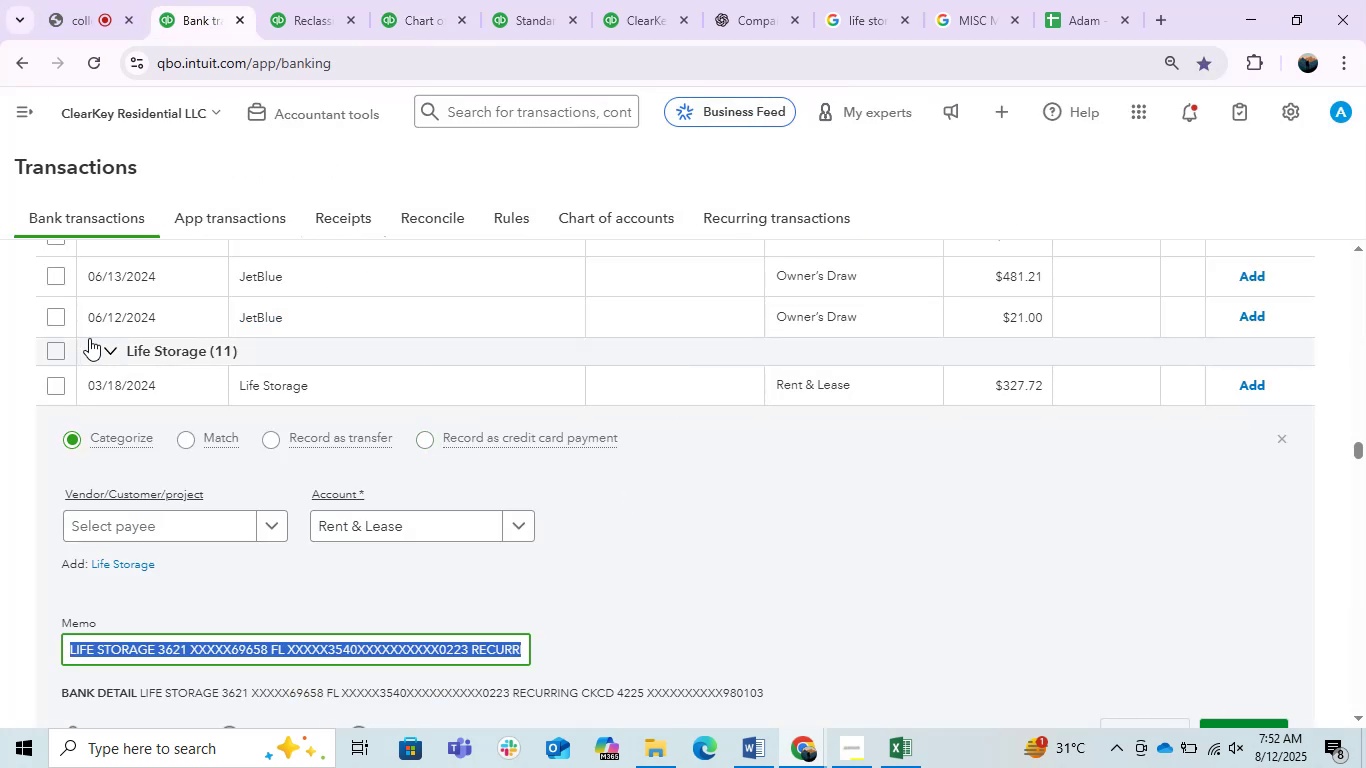 
left_click([56, 350])
 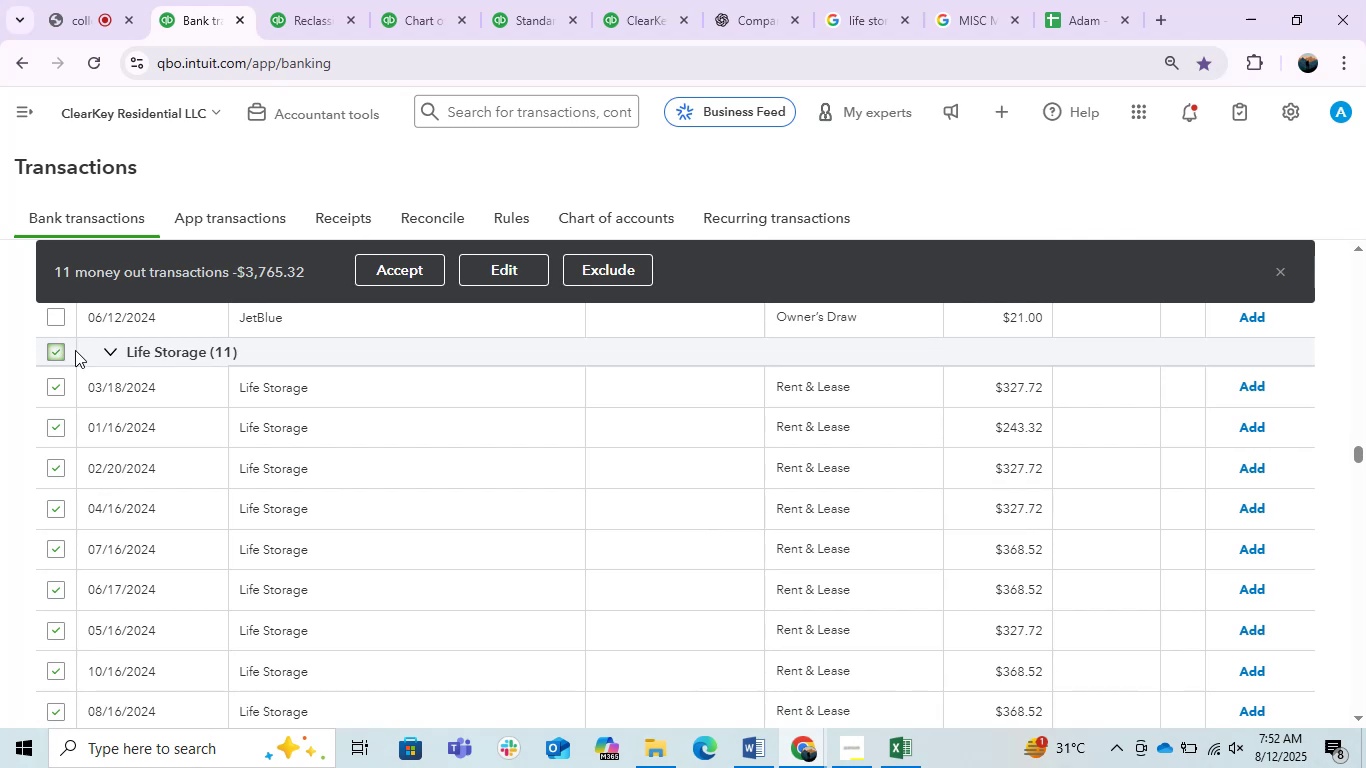 
left_click([506, 265])
 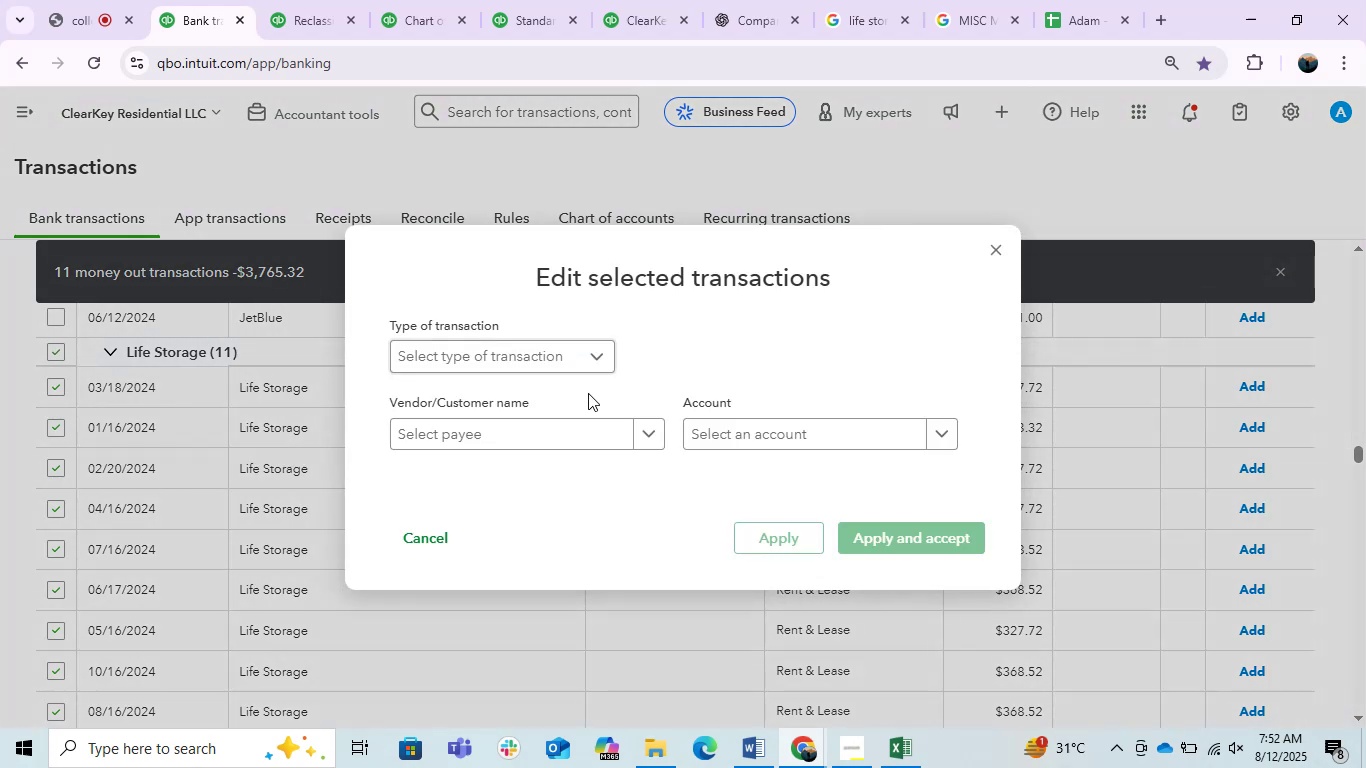 
left_click([534, 438])
 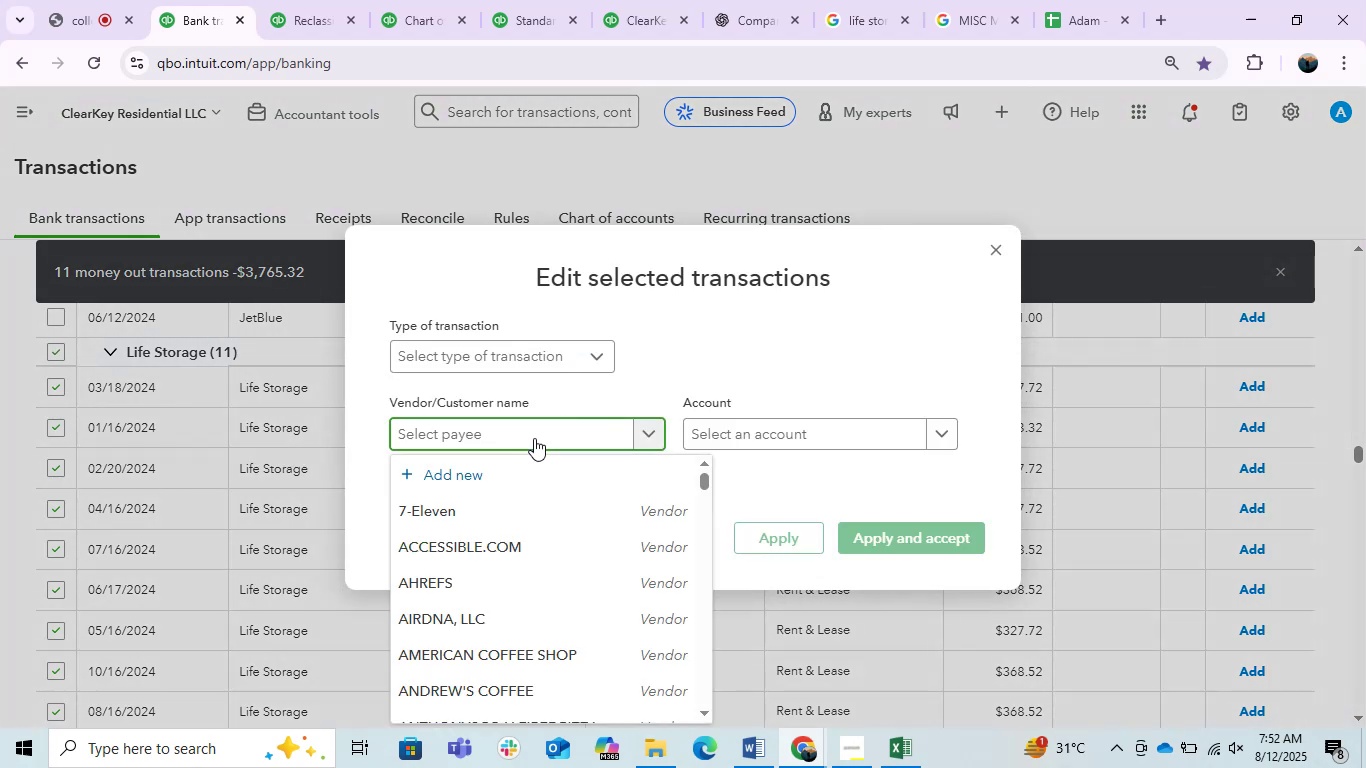 
type(Life Storage )
 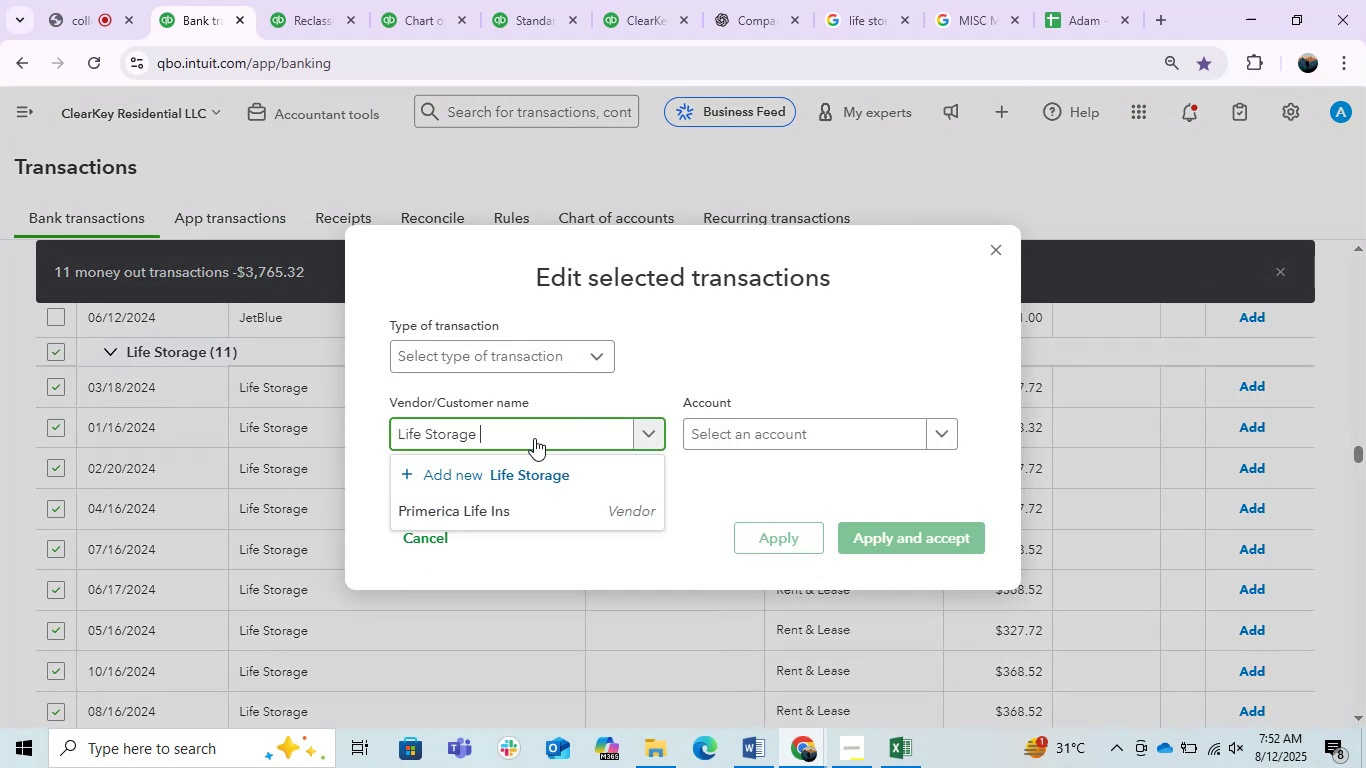 
left_click([513, 469])
 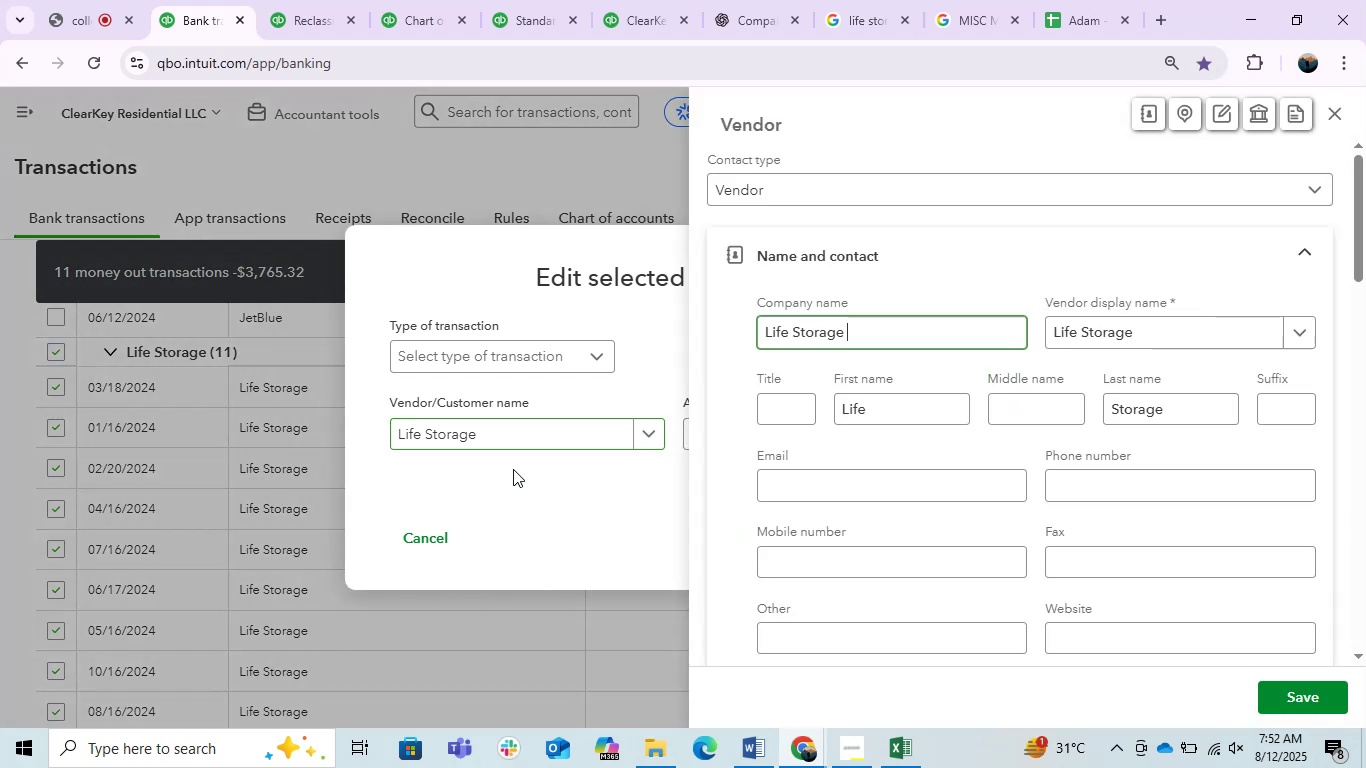 
wait(5.73)
 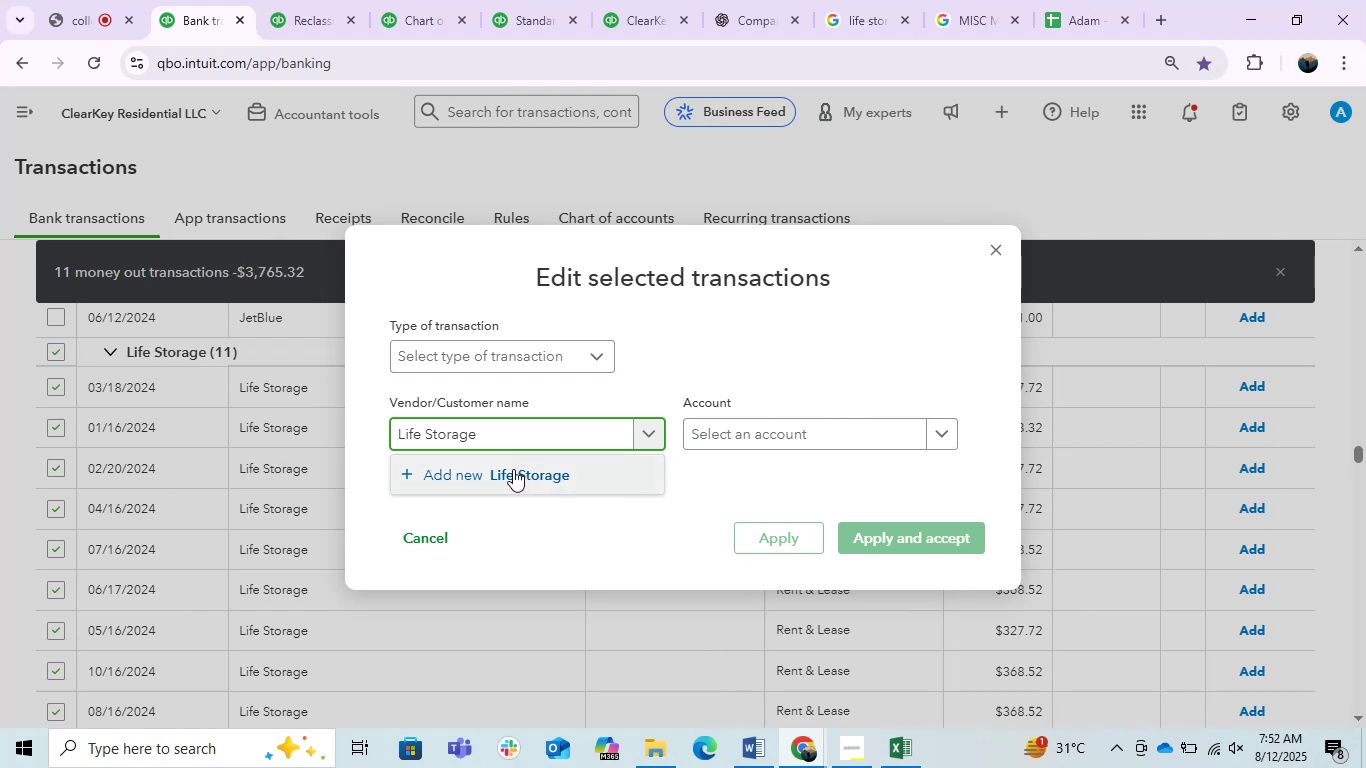 
left_click([1288, 704])
 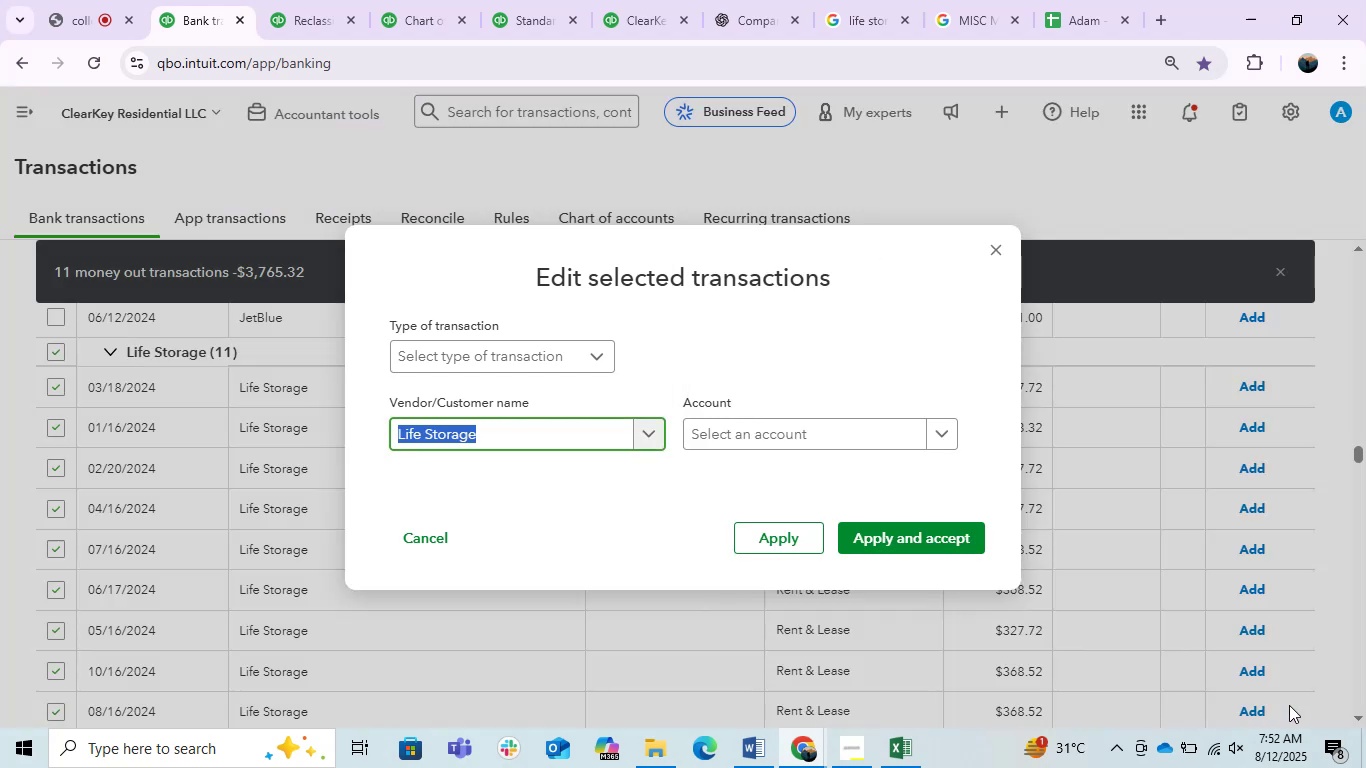 
left_click([771, 424])
 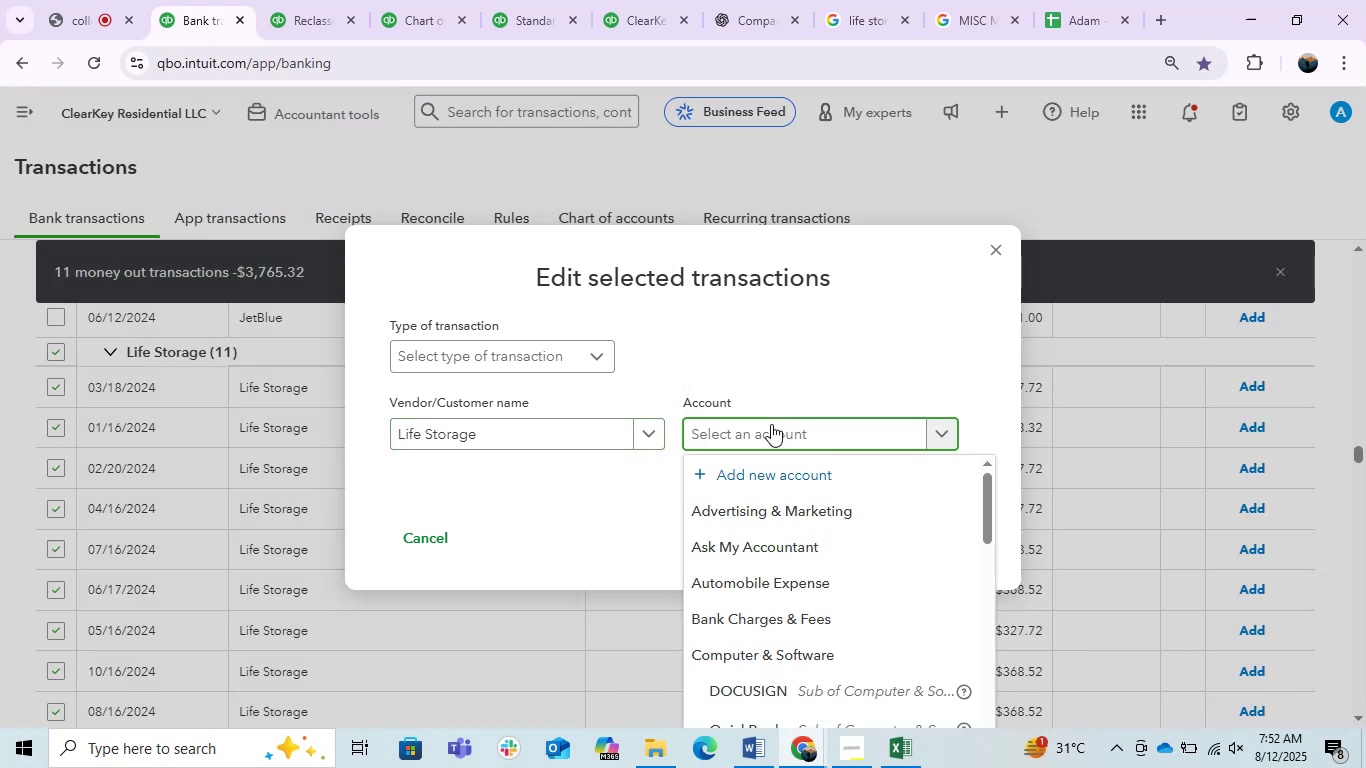 
type(rent)
 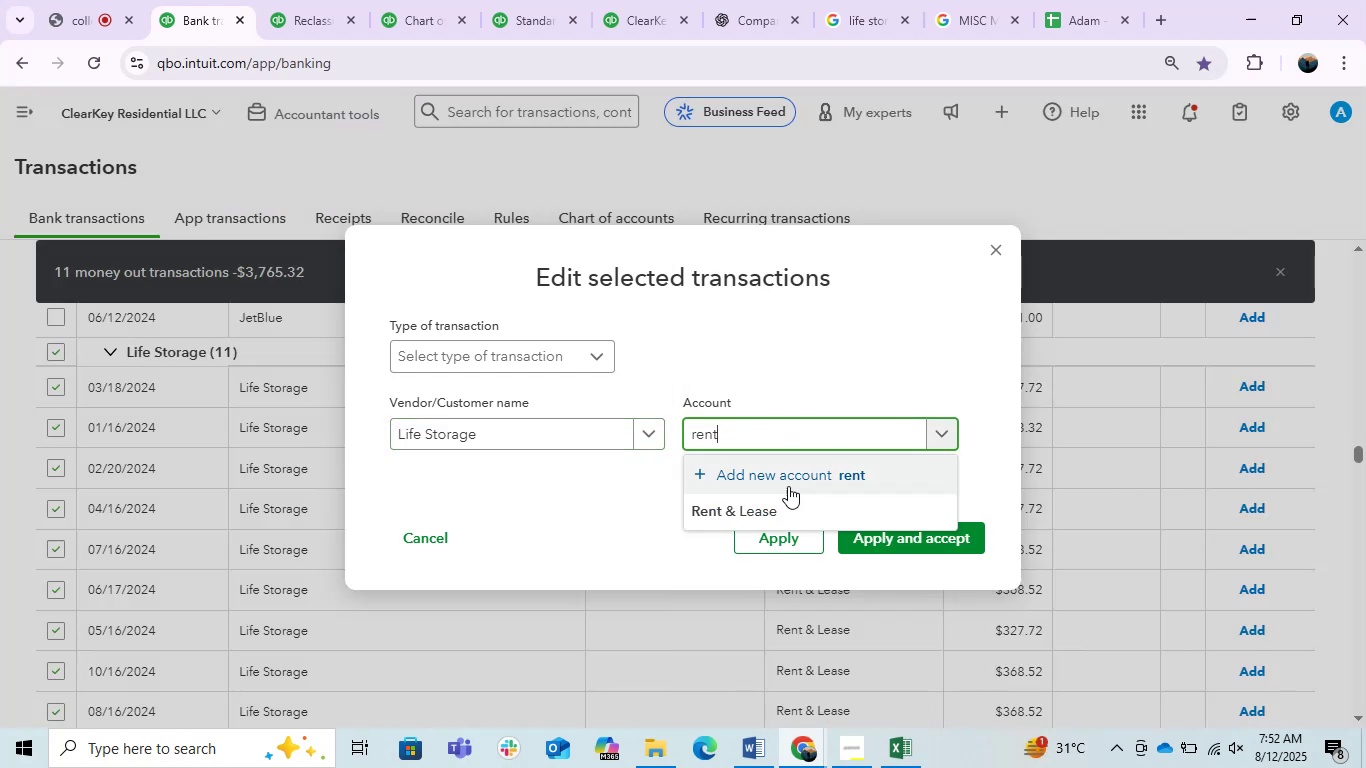 
left_click([736, 502])
 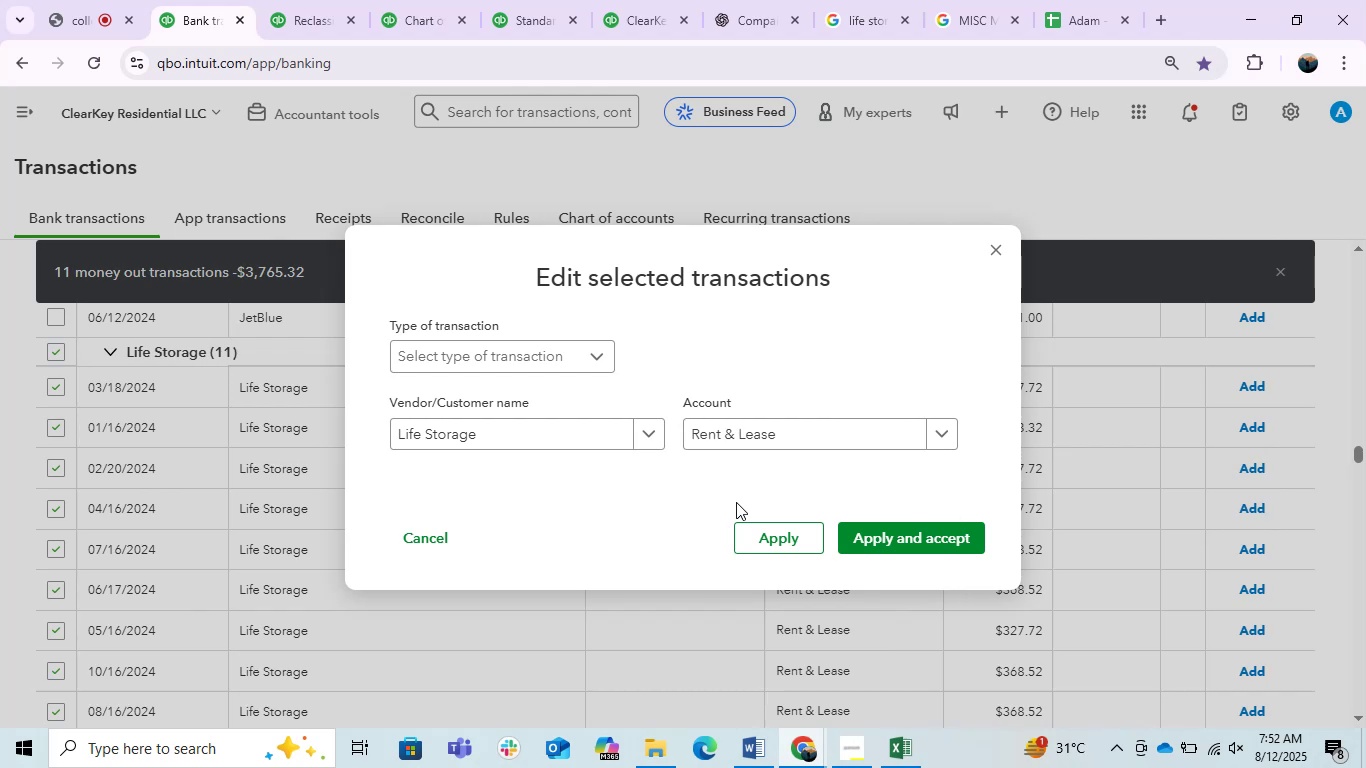 
left_click([545, 366])
 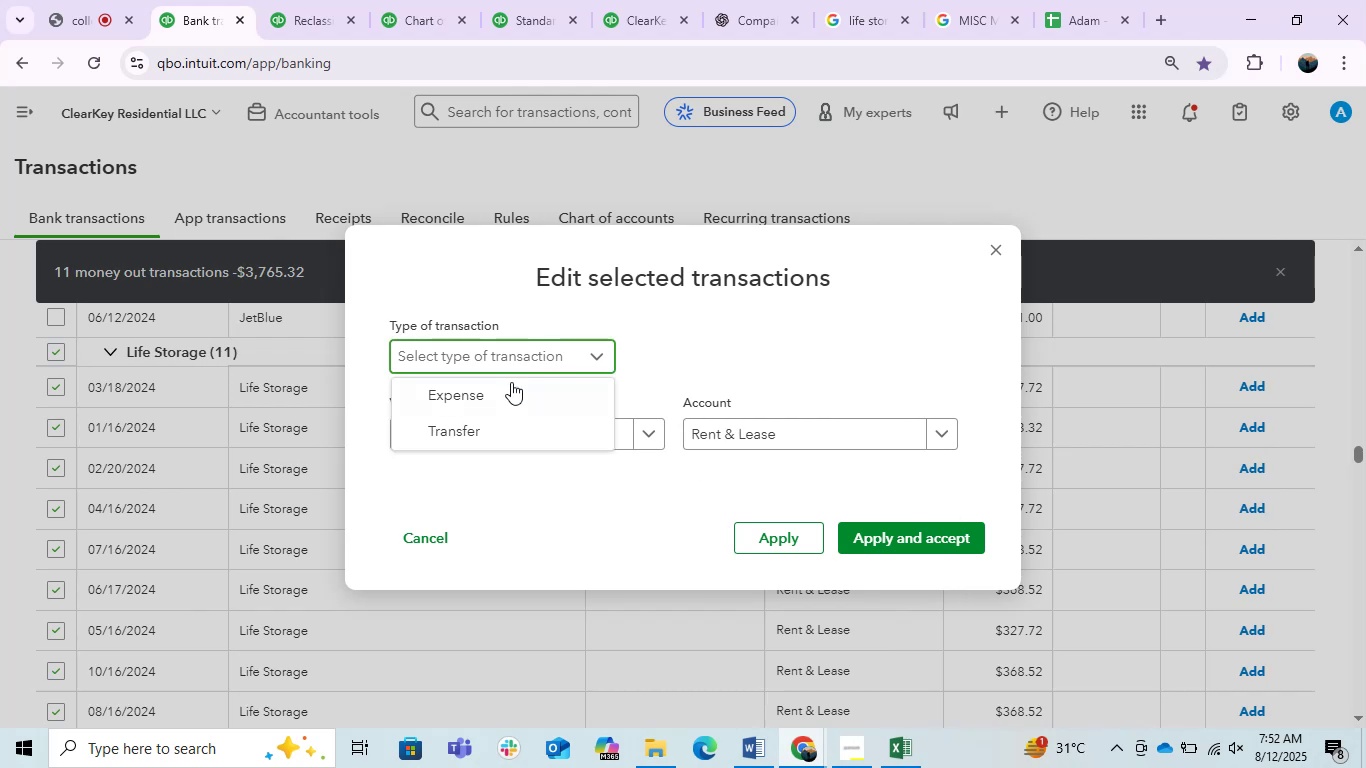 
left_click([498, 388])
 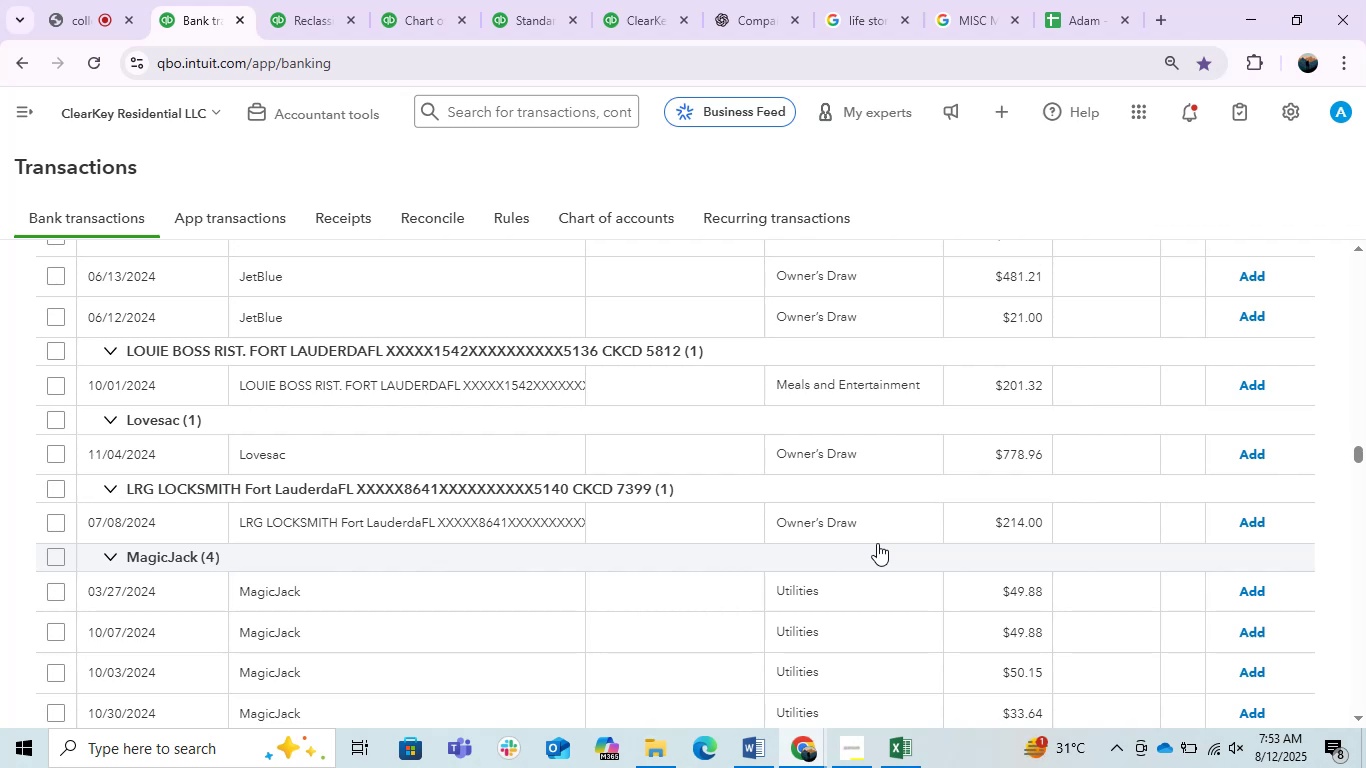 
wait(62.96)
 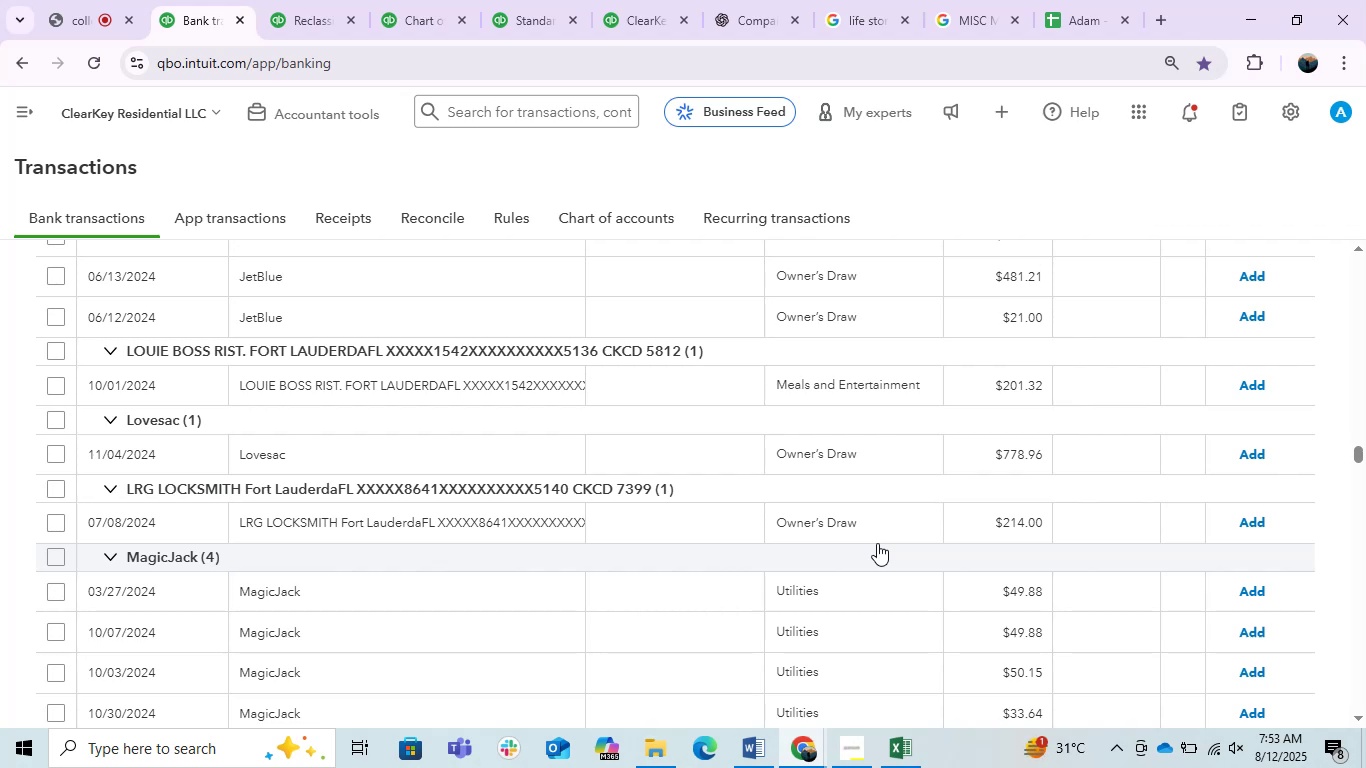 
scroll: coordinate [68, 507], scroll_direction: down, amount: 2.0
 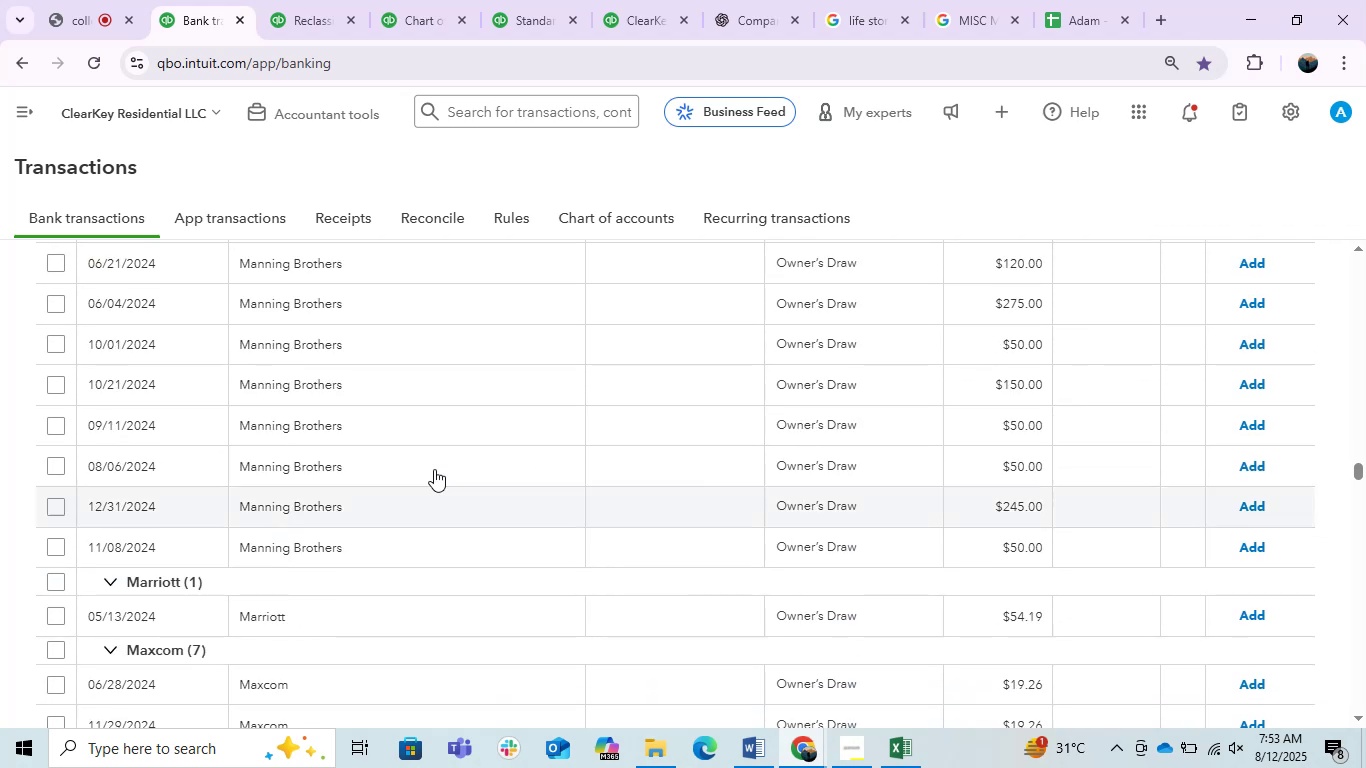 
scroll: coordinate [496, 514], scroll_direction: up, amount: 1.0
 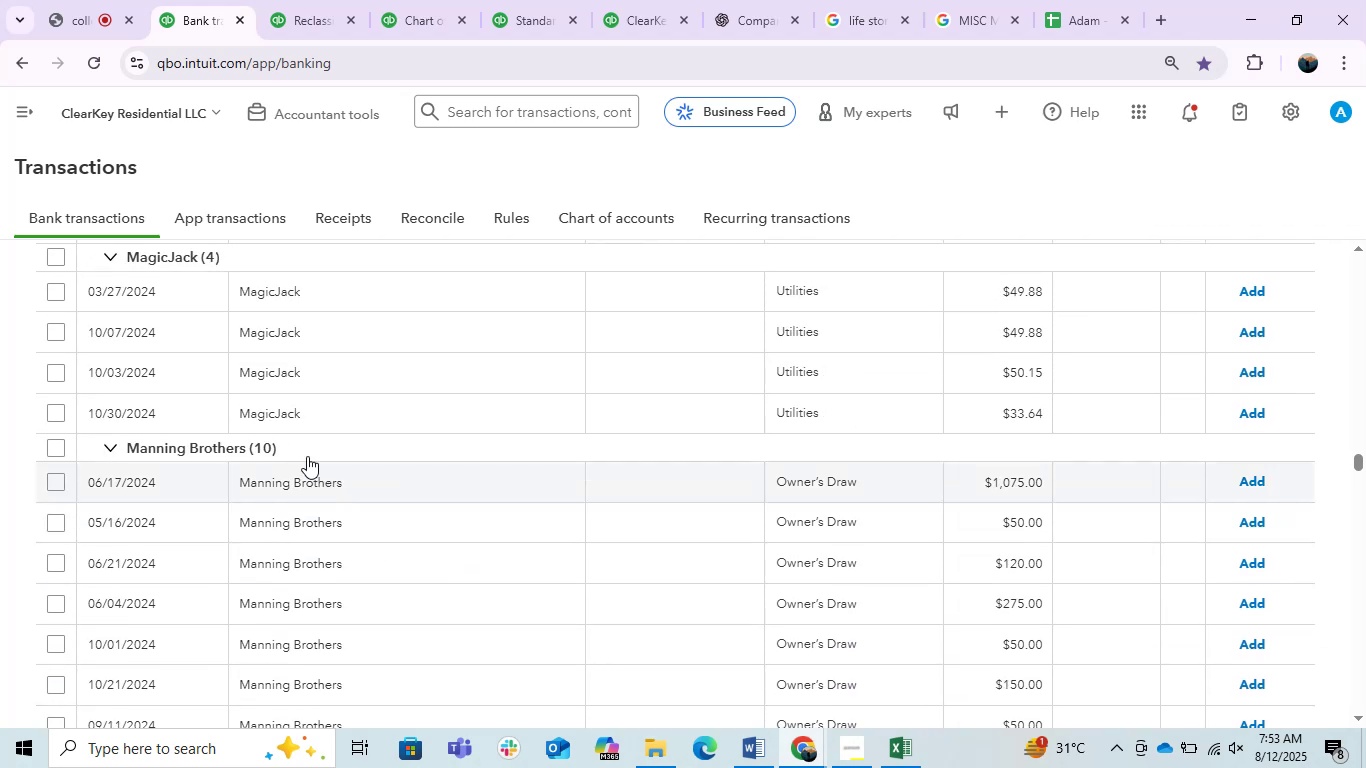 
left_click([293, 294])
 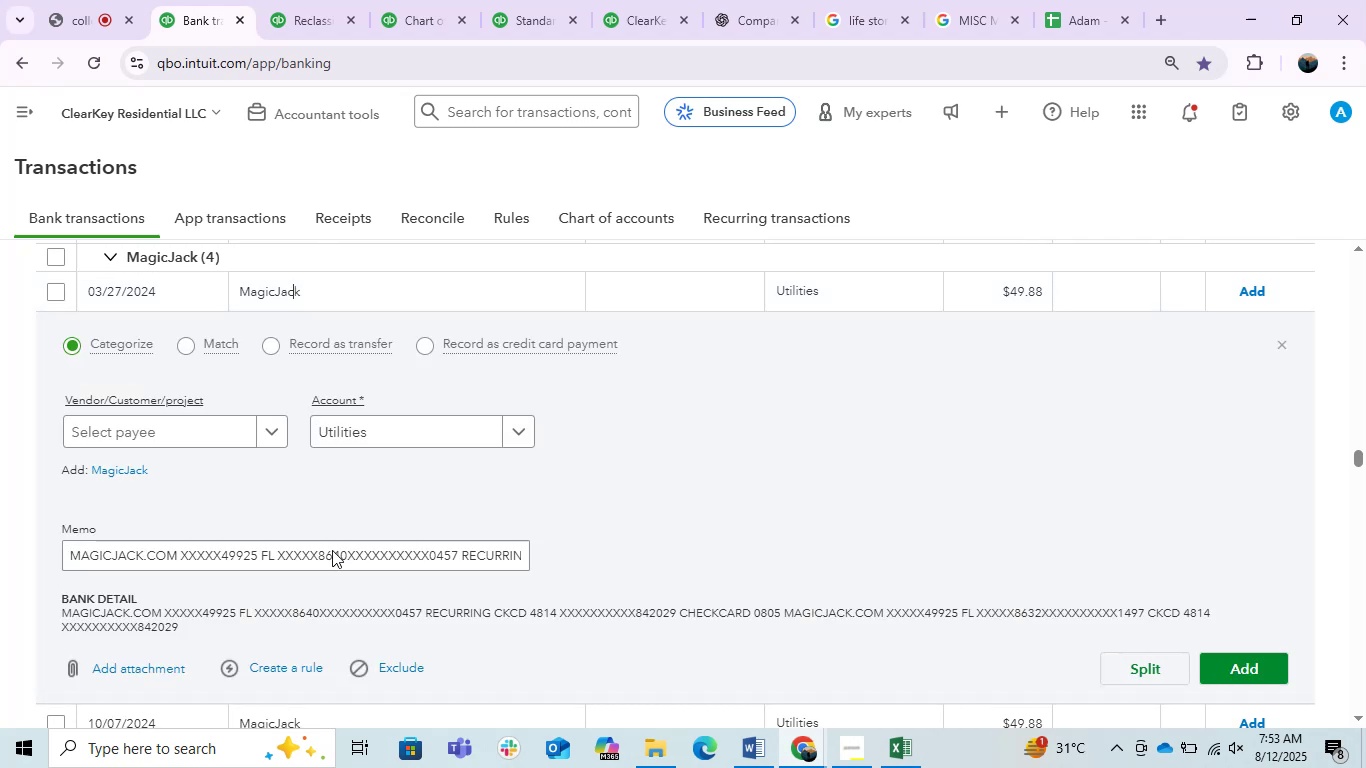 
left_click_drag(start_coordinate=[177, 552], to_coordinate=[72, 556])
 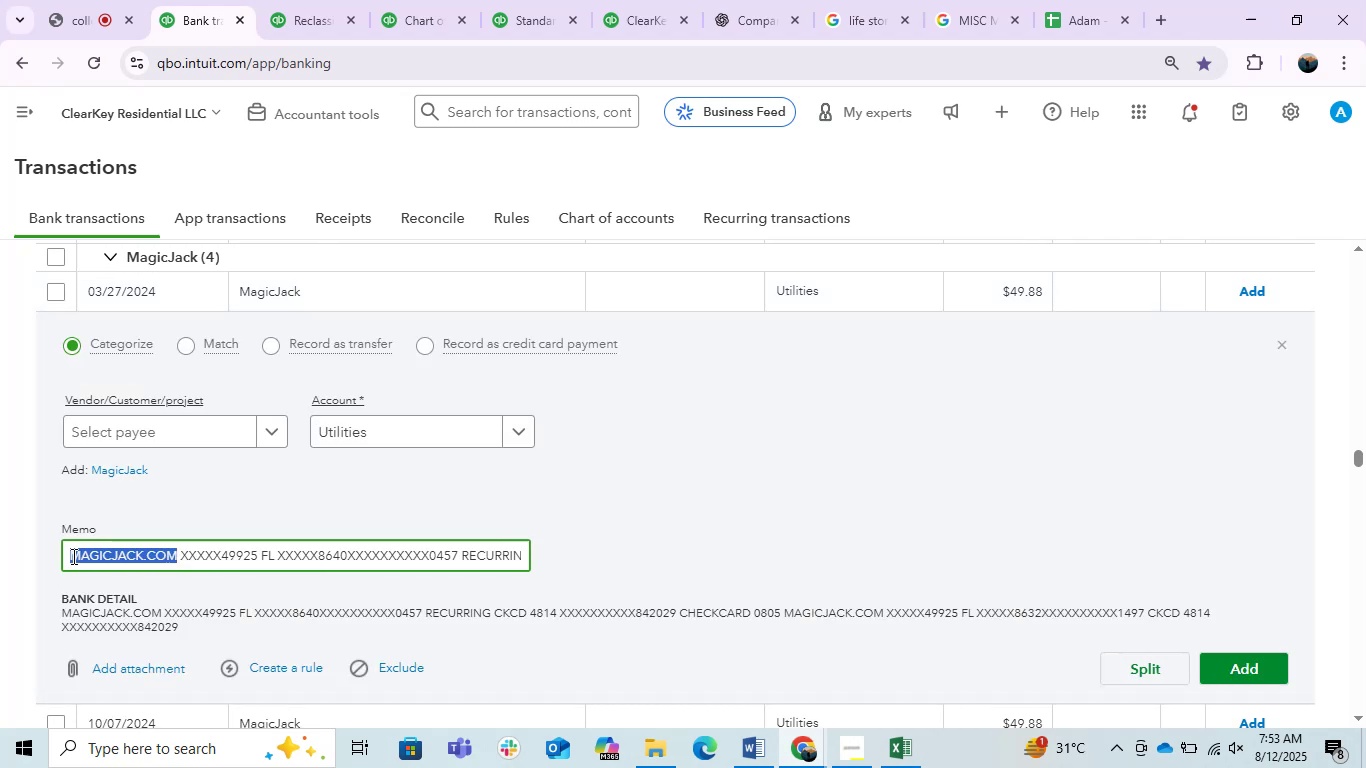 
key(Control+C)
 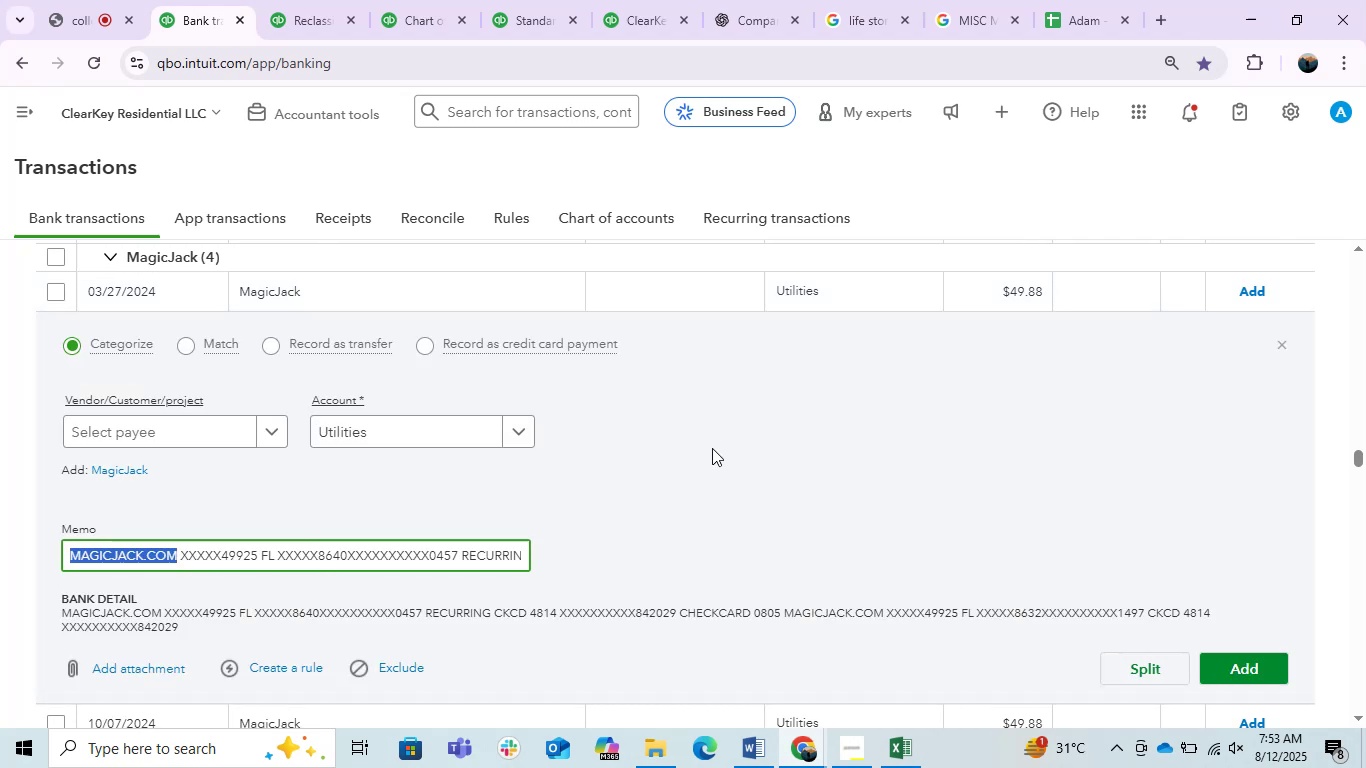 
key(Control+C)
 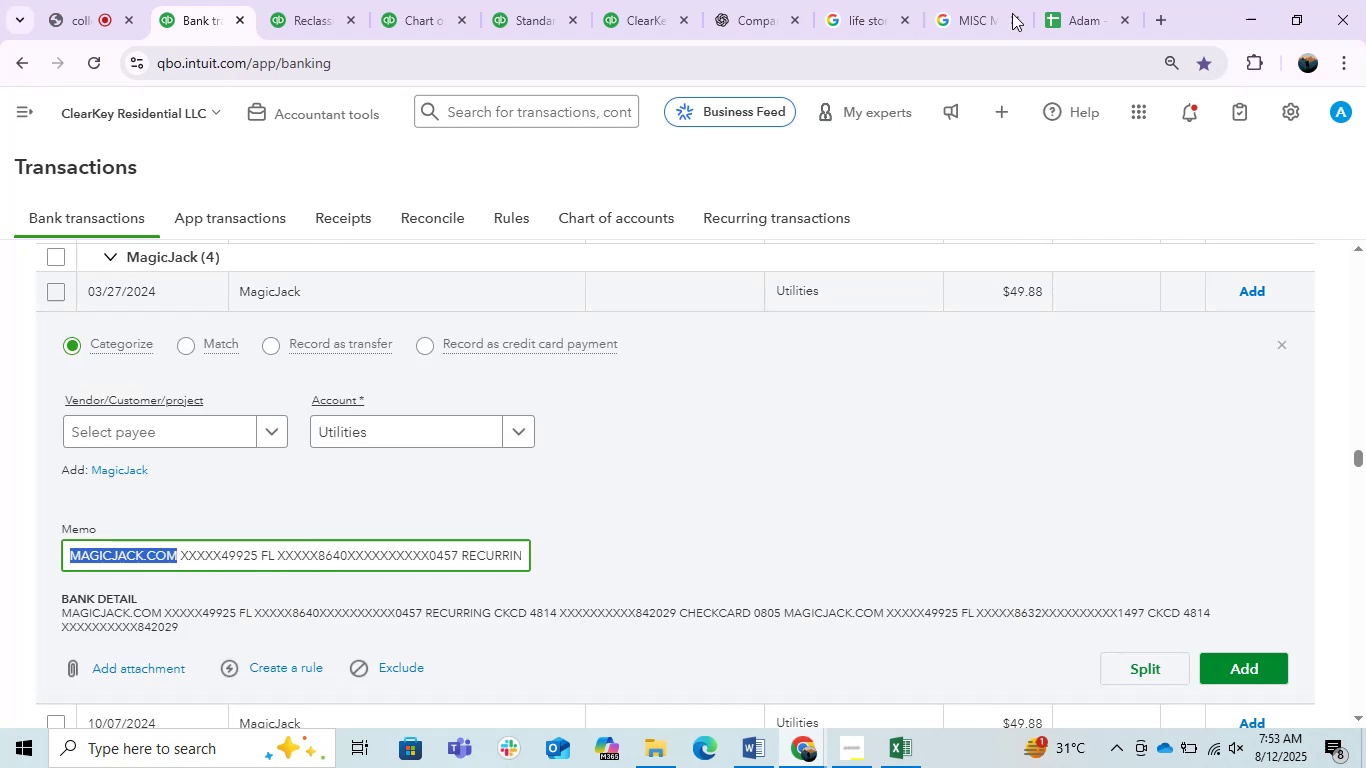 
key(Control+C)
 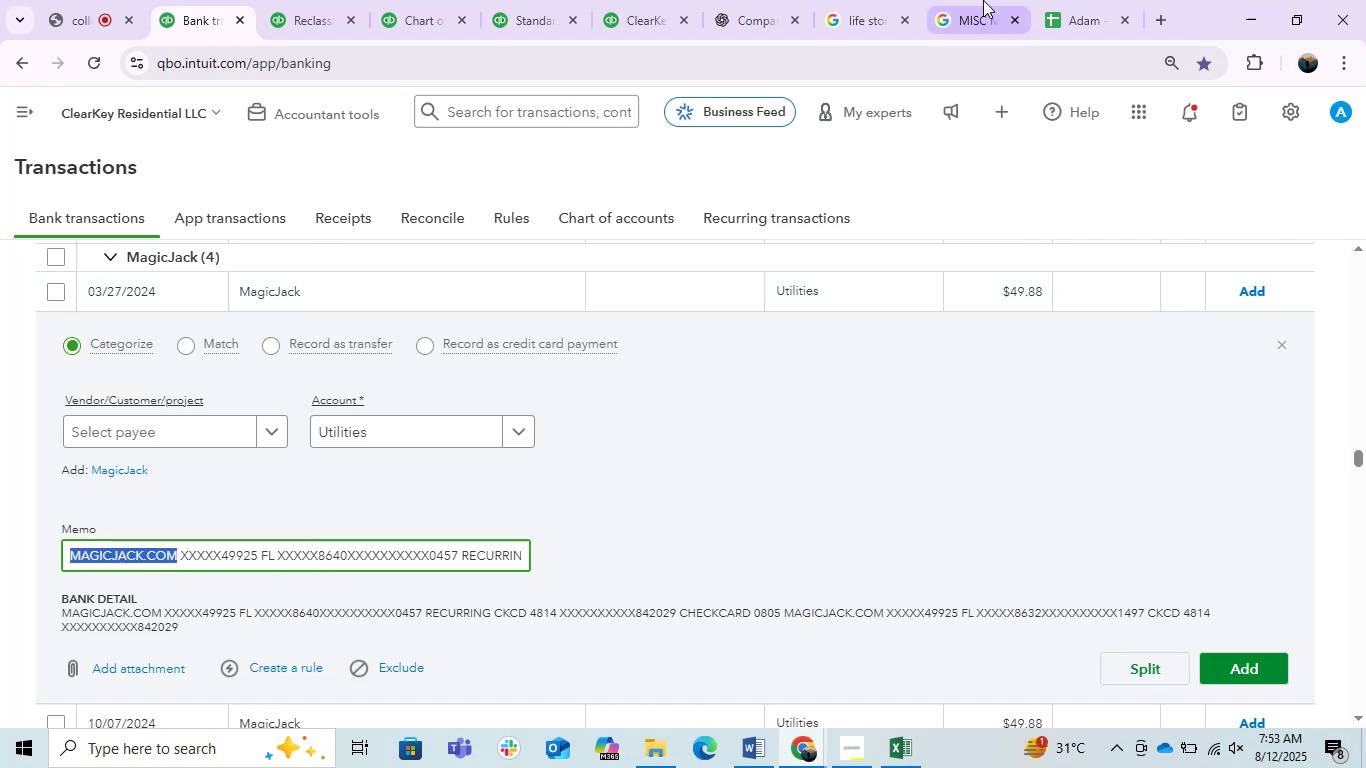 
left_click([983, 0])
 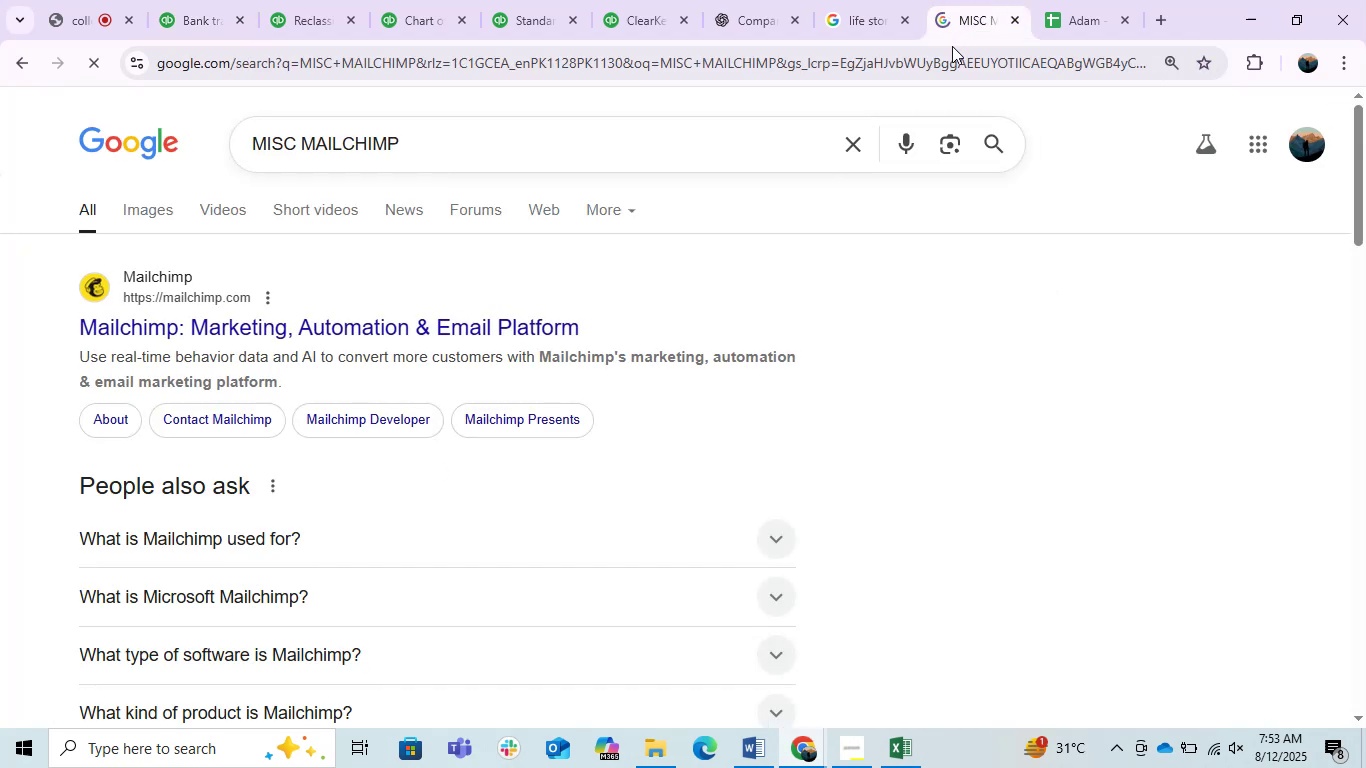 
key(Control+ControlLeft)
 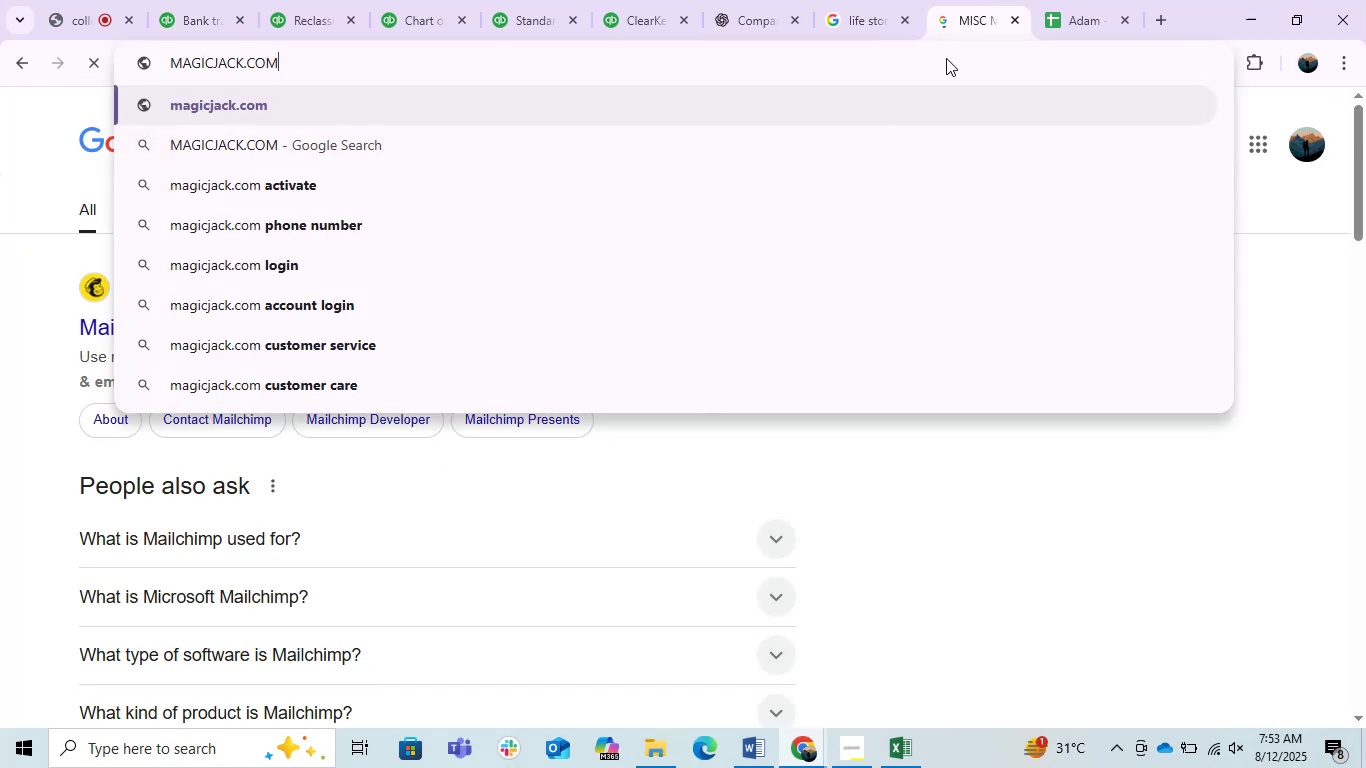 
left_click([946, 58])
 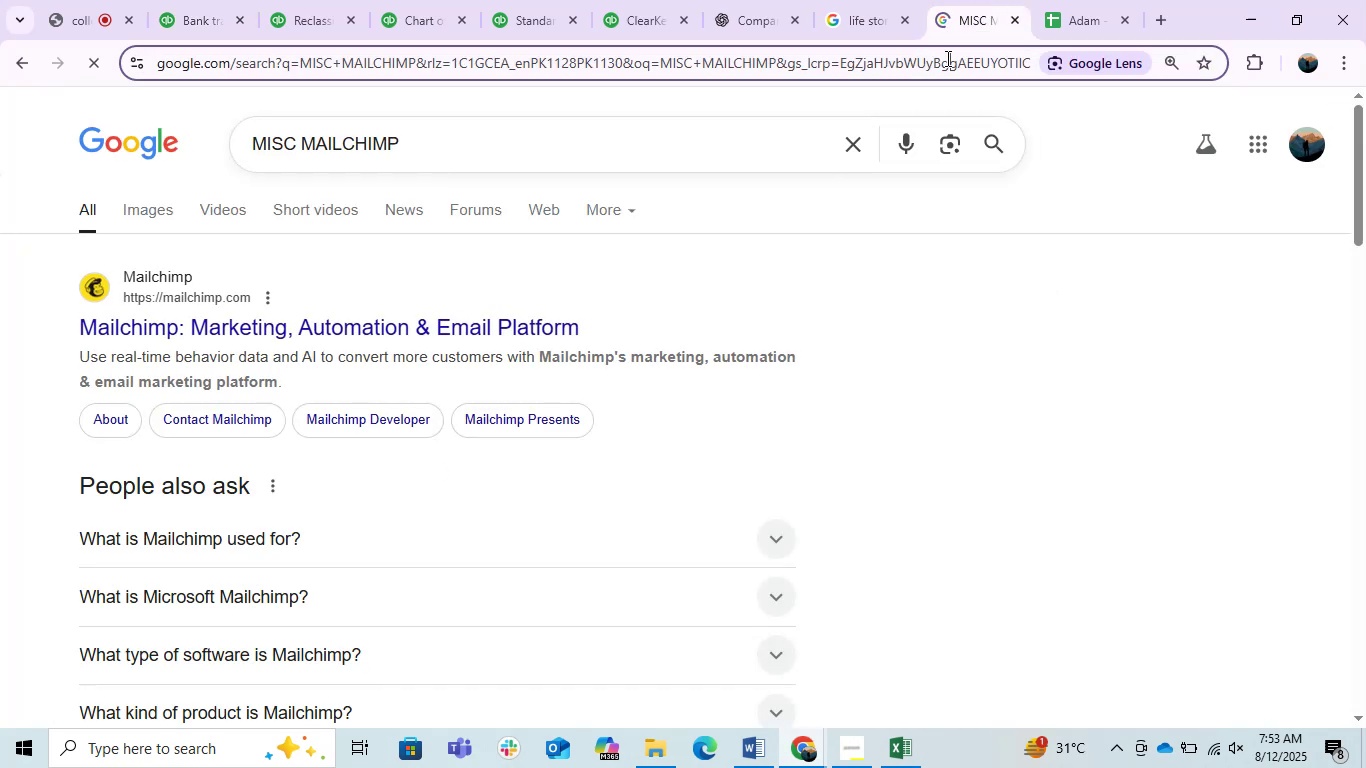 
key(Control+V)
 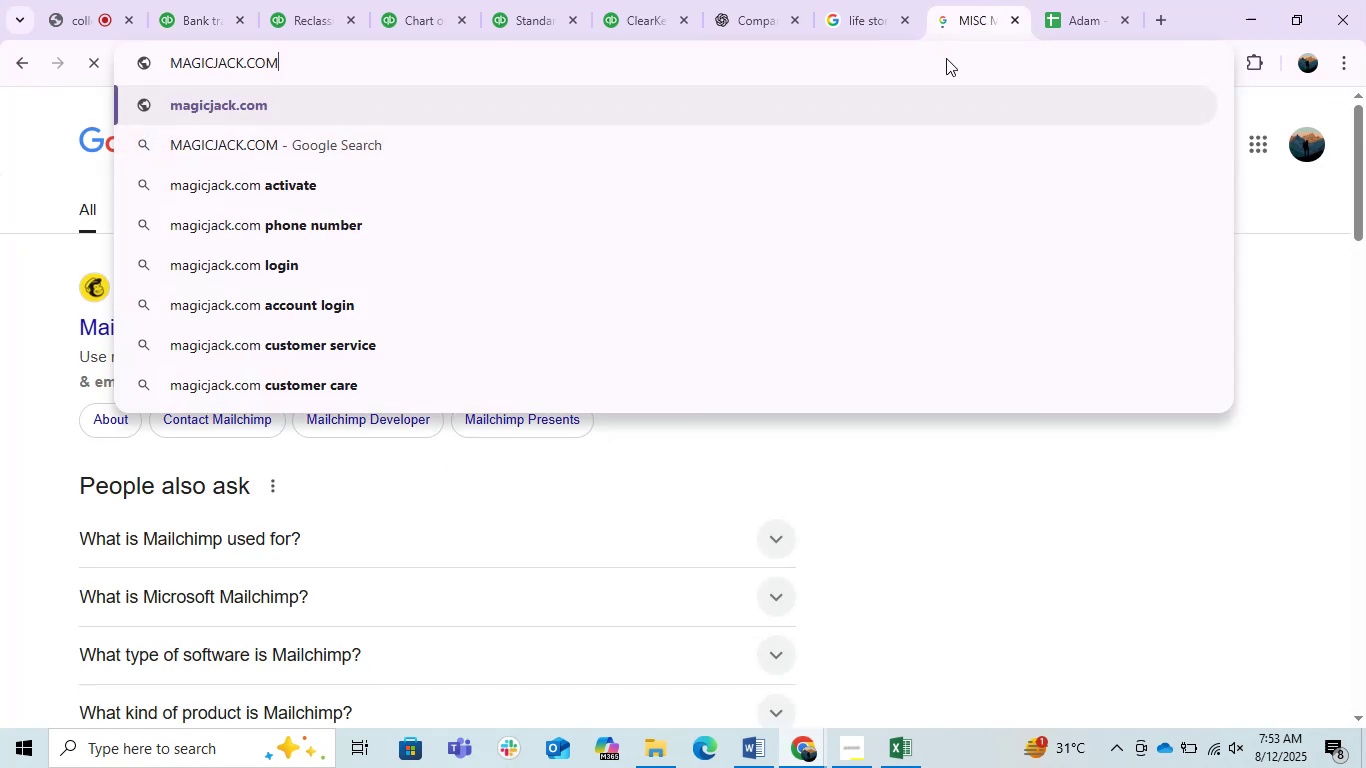 
key(Enter)
 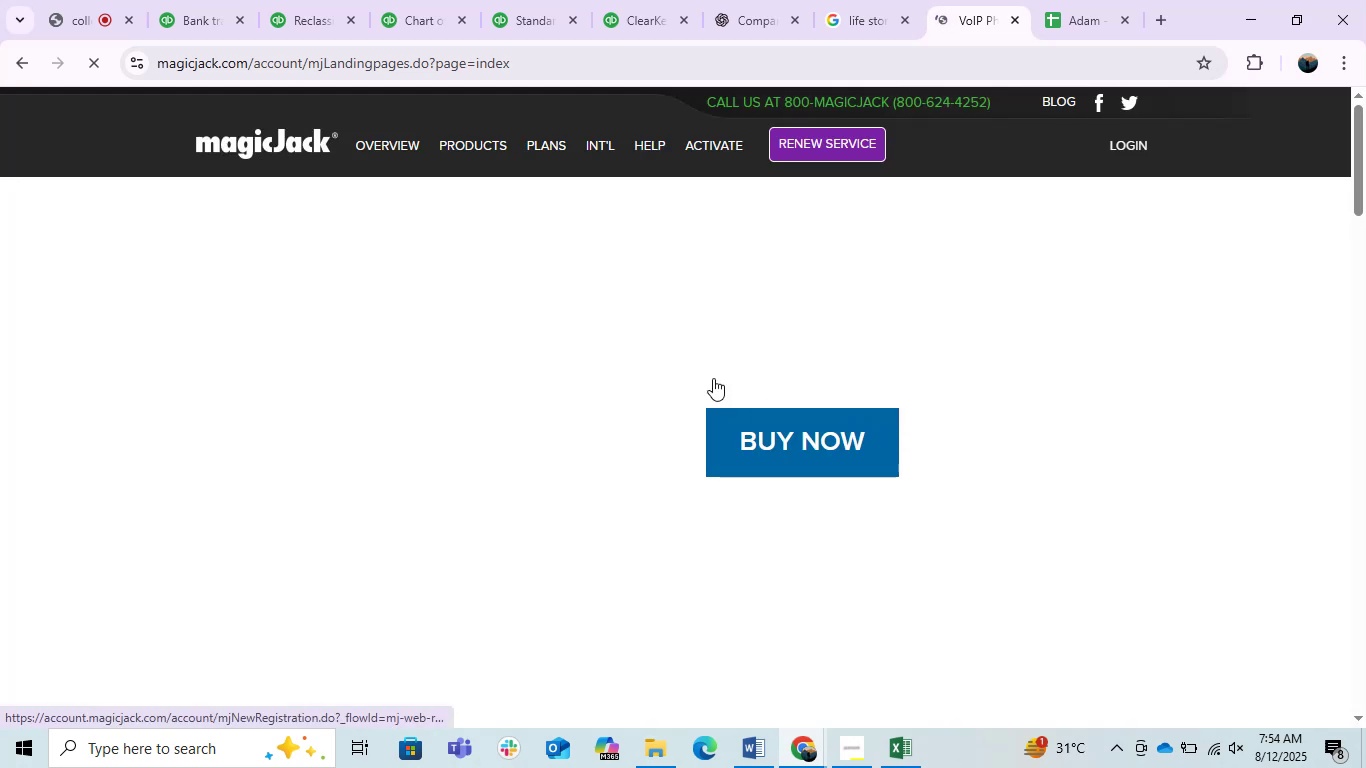 
wait(6.79)
 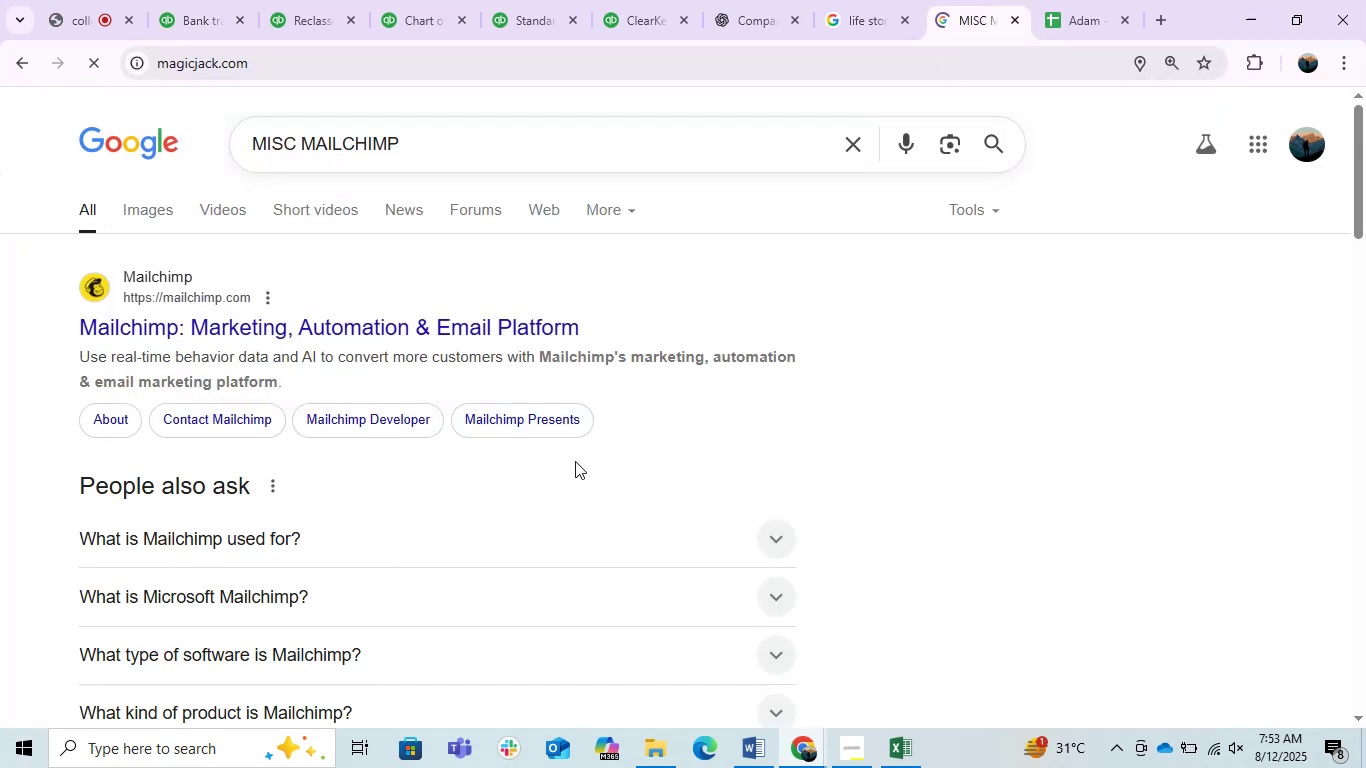 
scroll: coordinate [395, 545], scroll_direction: down, amount: 2.0
 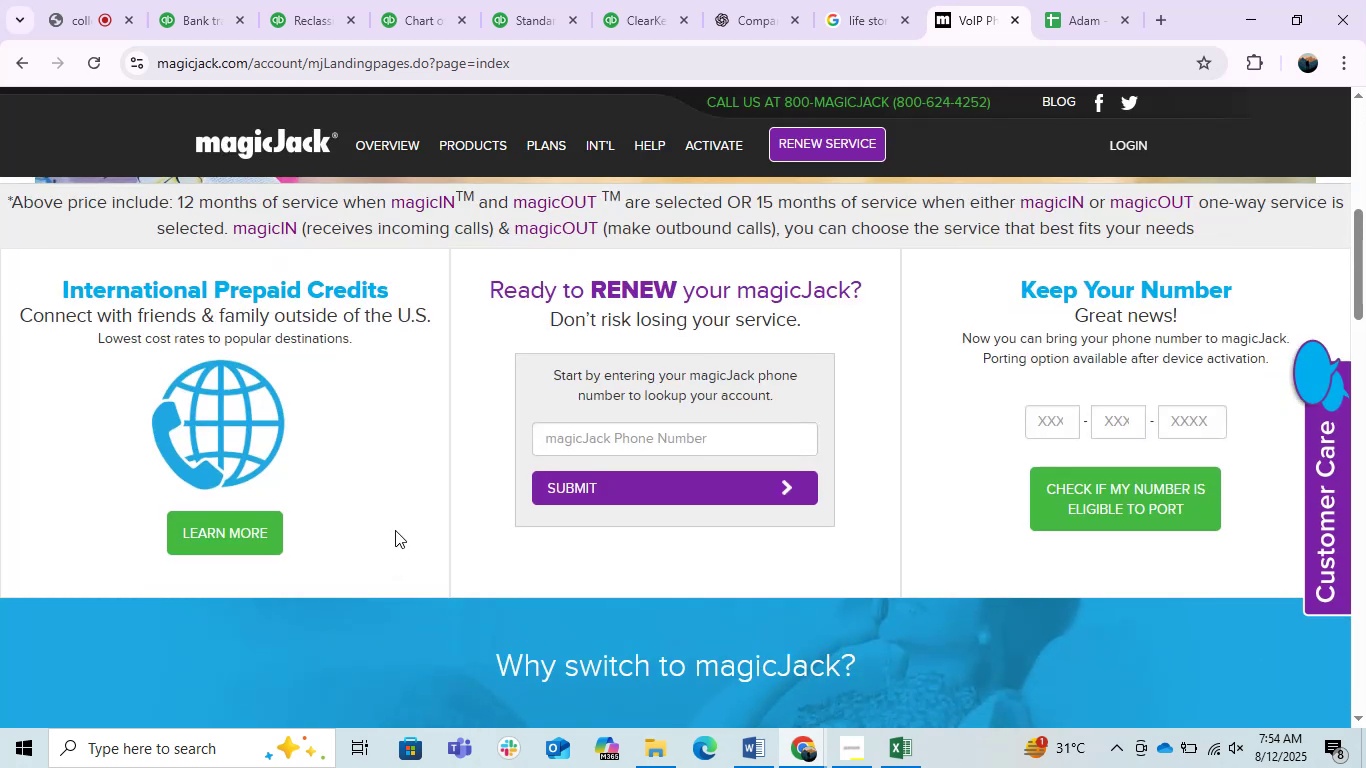 
scroll: coordinate [395, 530], scroll_direction: up, amount: 1.0
 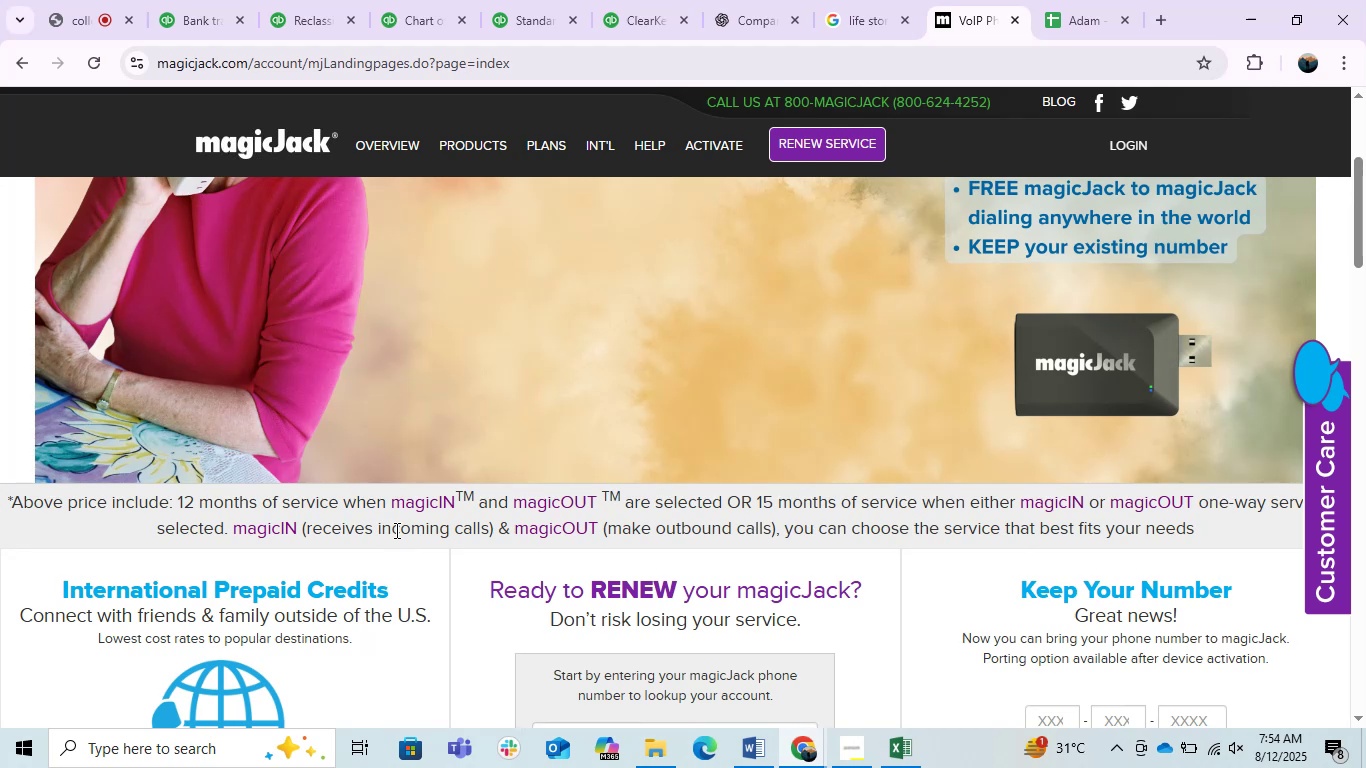 
wait(6.96)
 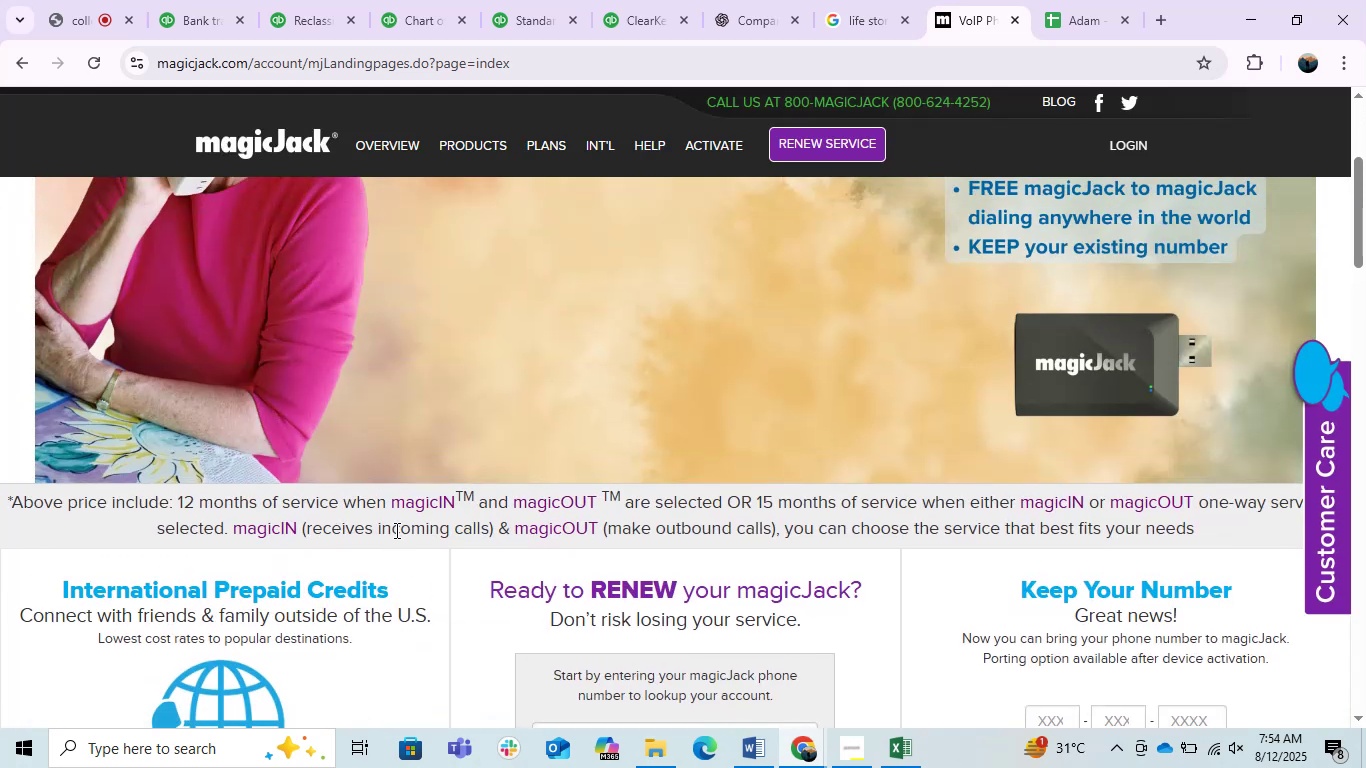 
scroll: coordinate [395, 530], scroll_direction: up, amount: 1.0
 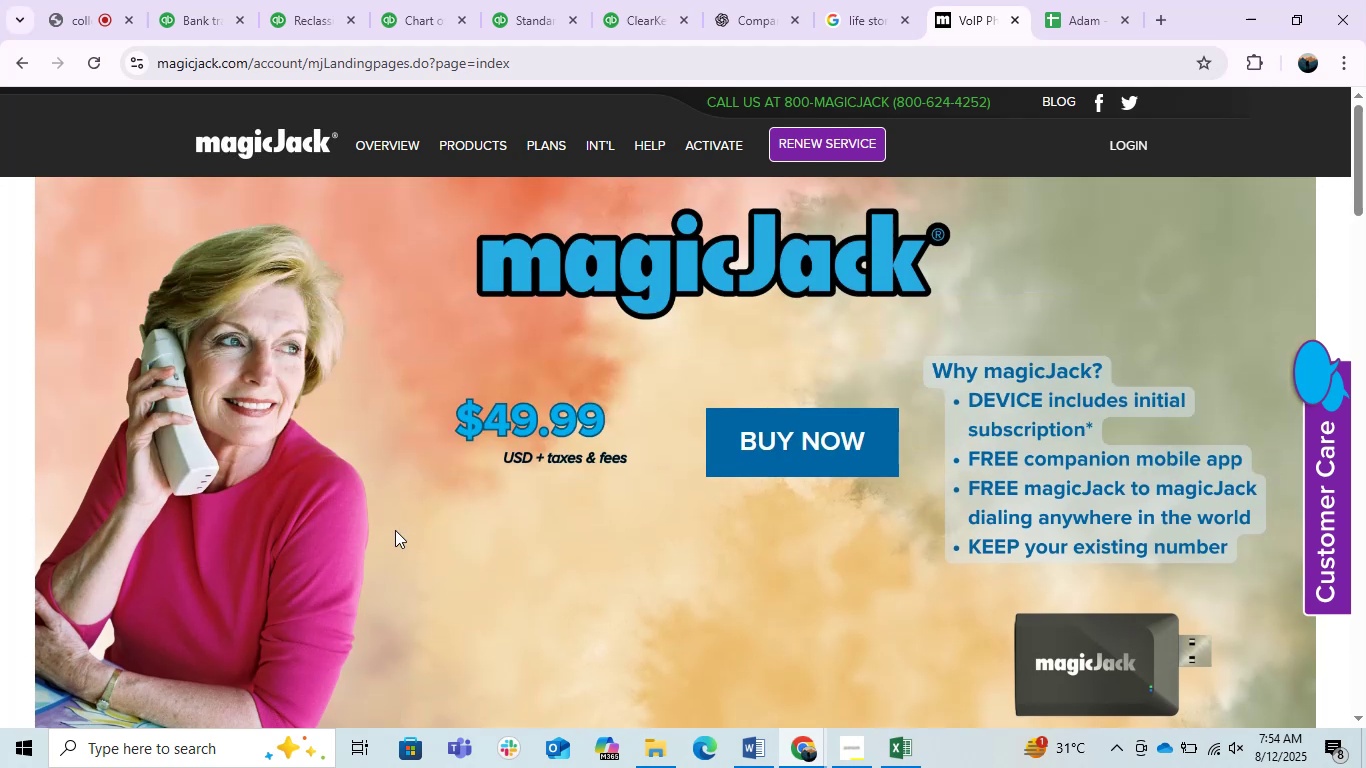 
wait(9.25)
 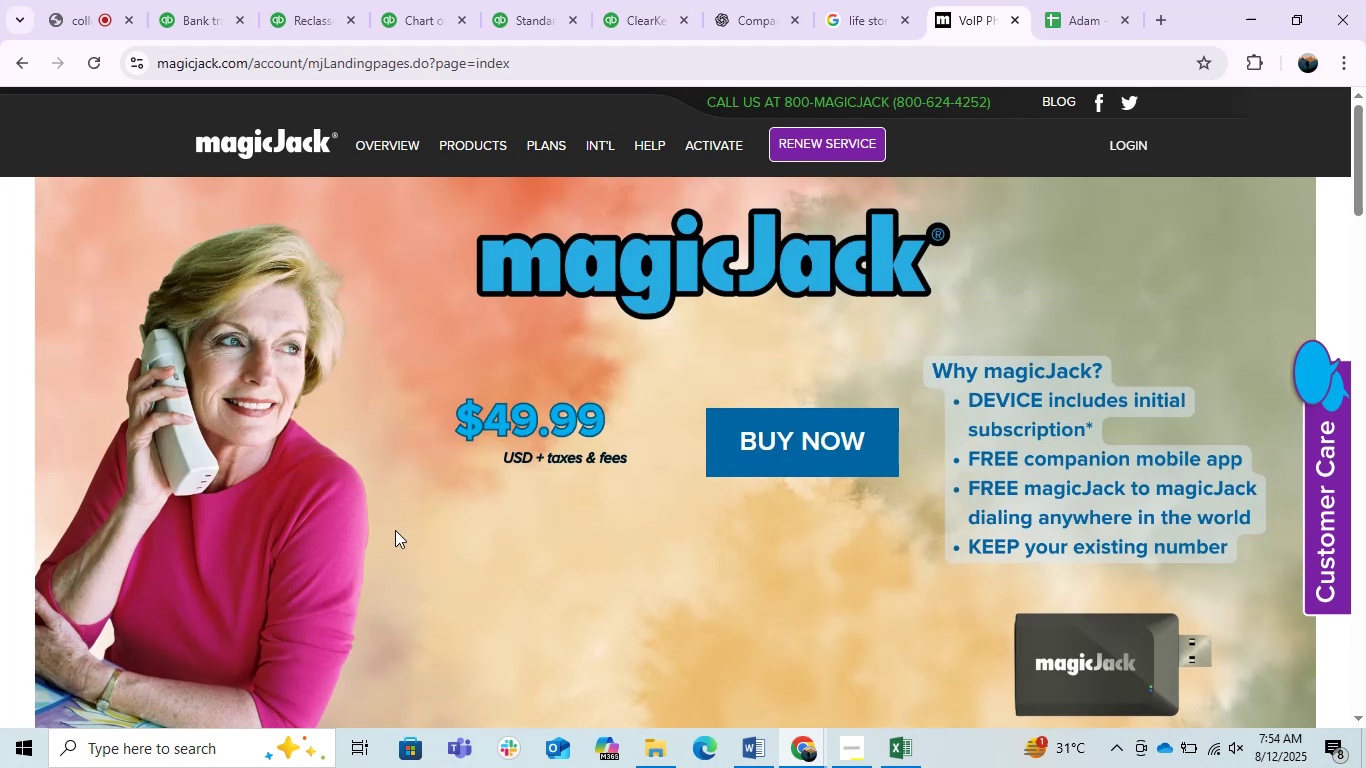 
scroll: coordinate [392, 518], scroll_direction: up, amount: 3.0
 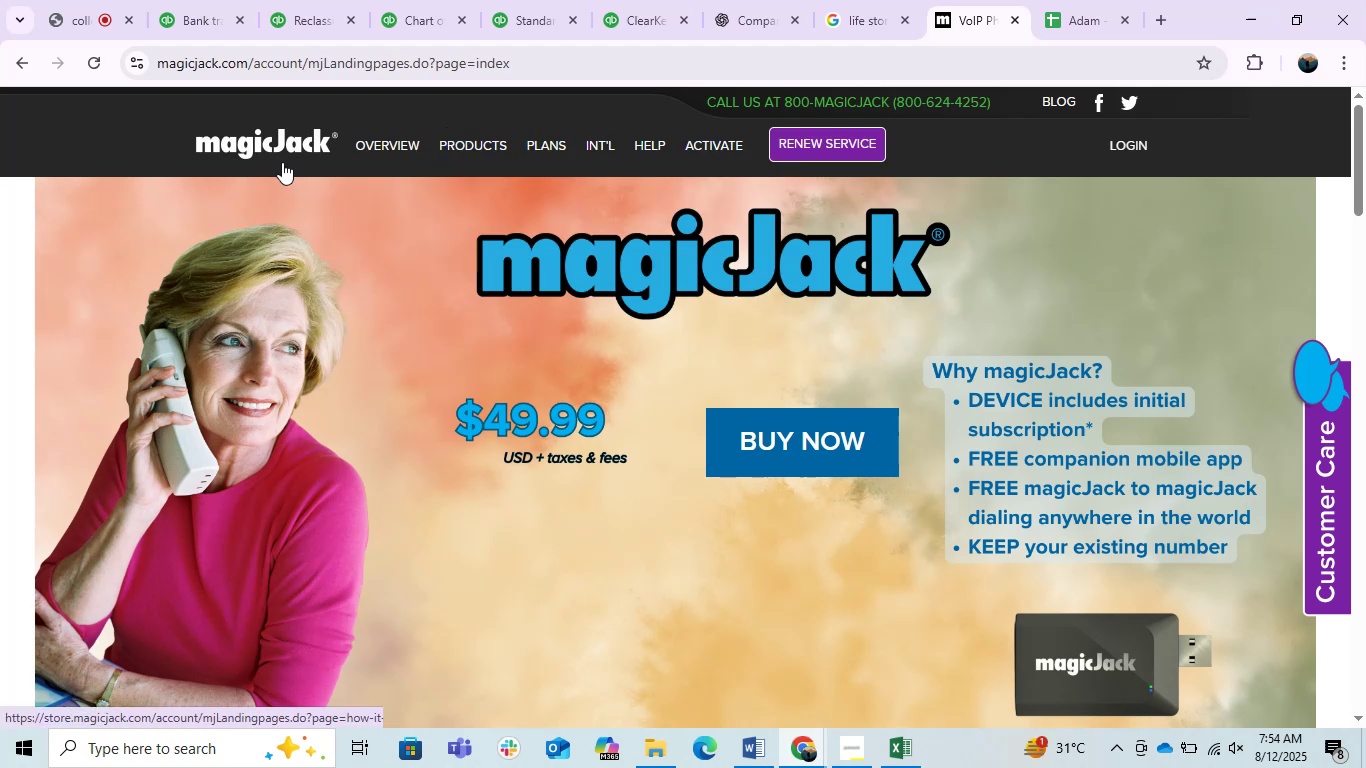 
wait(5.84)
 